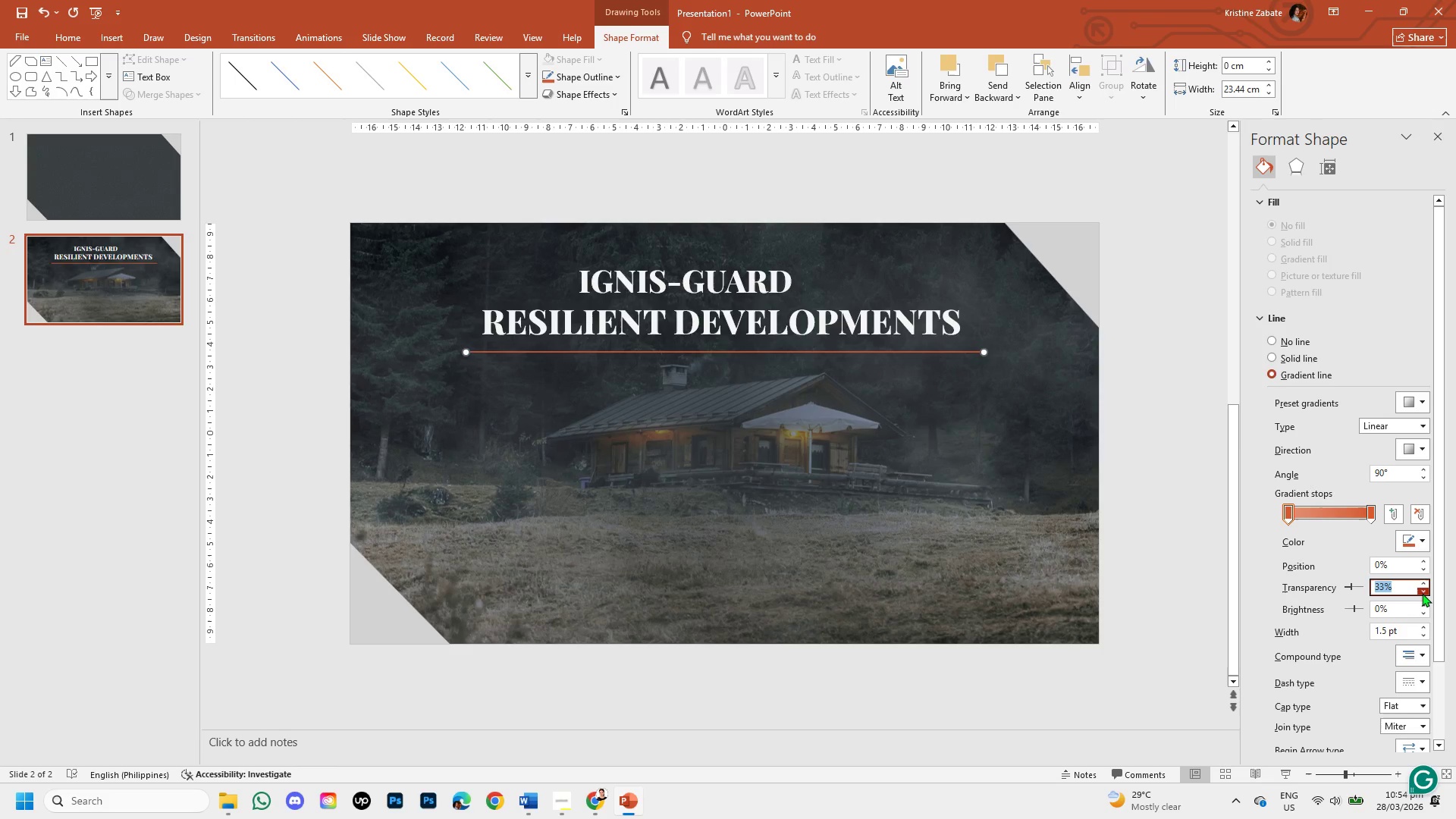 
triple_click([1422, 593])
 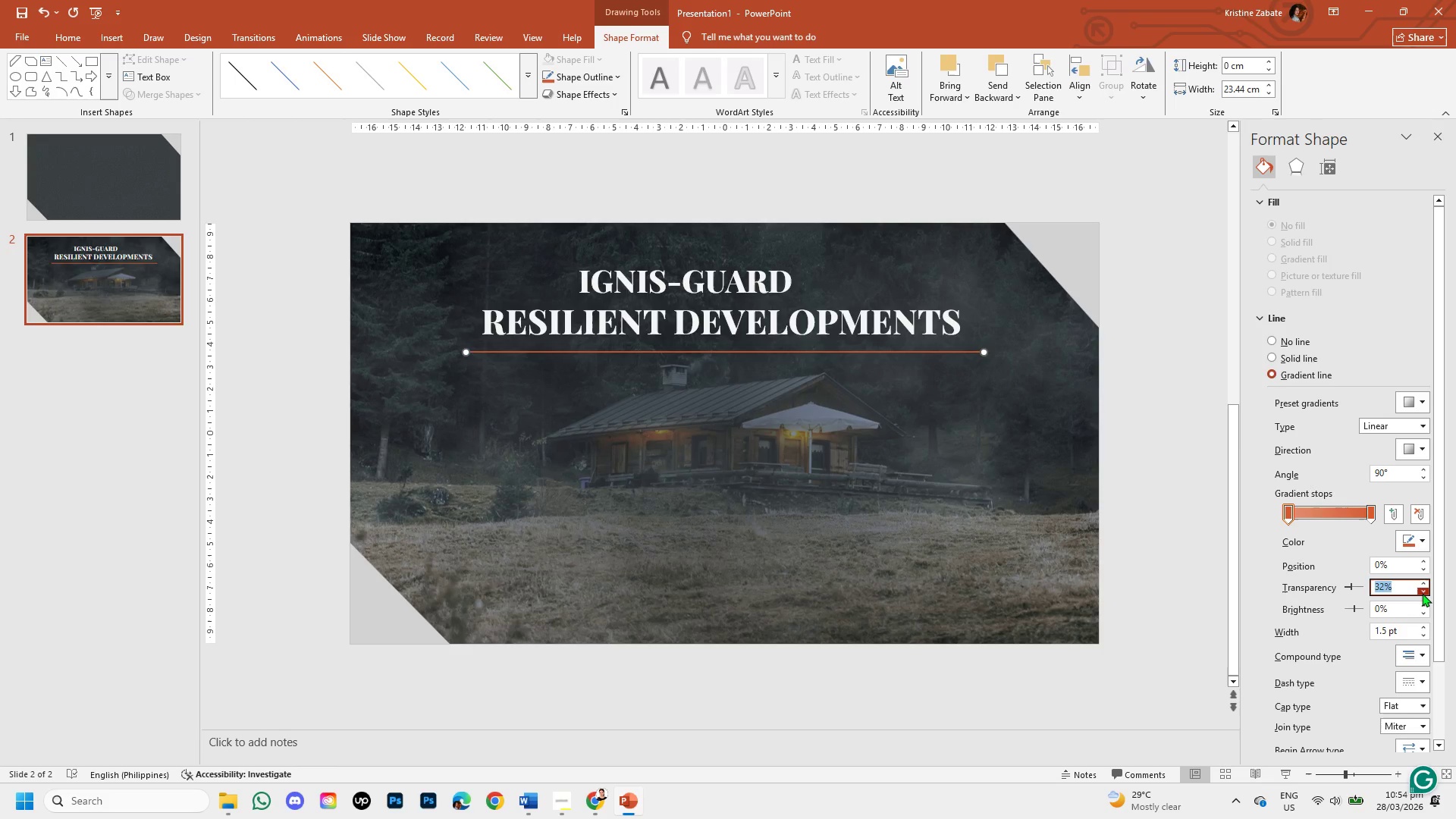 
triple_click([1422, 593])
 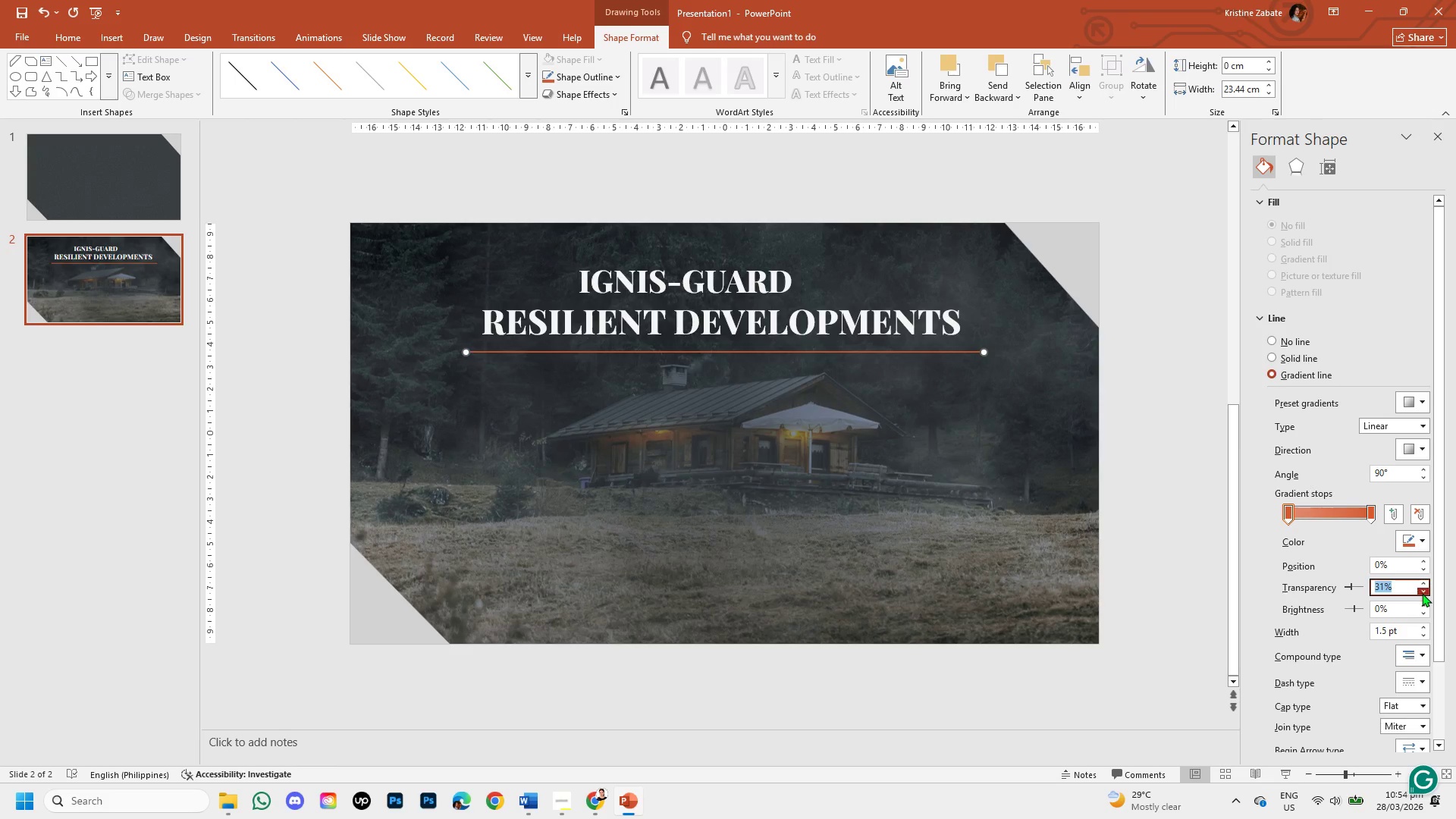 
triple_click([1422, 593])
 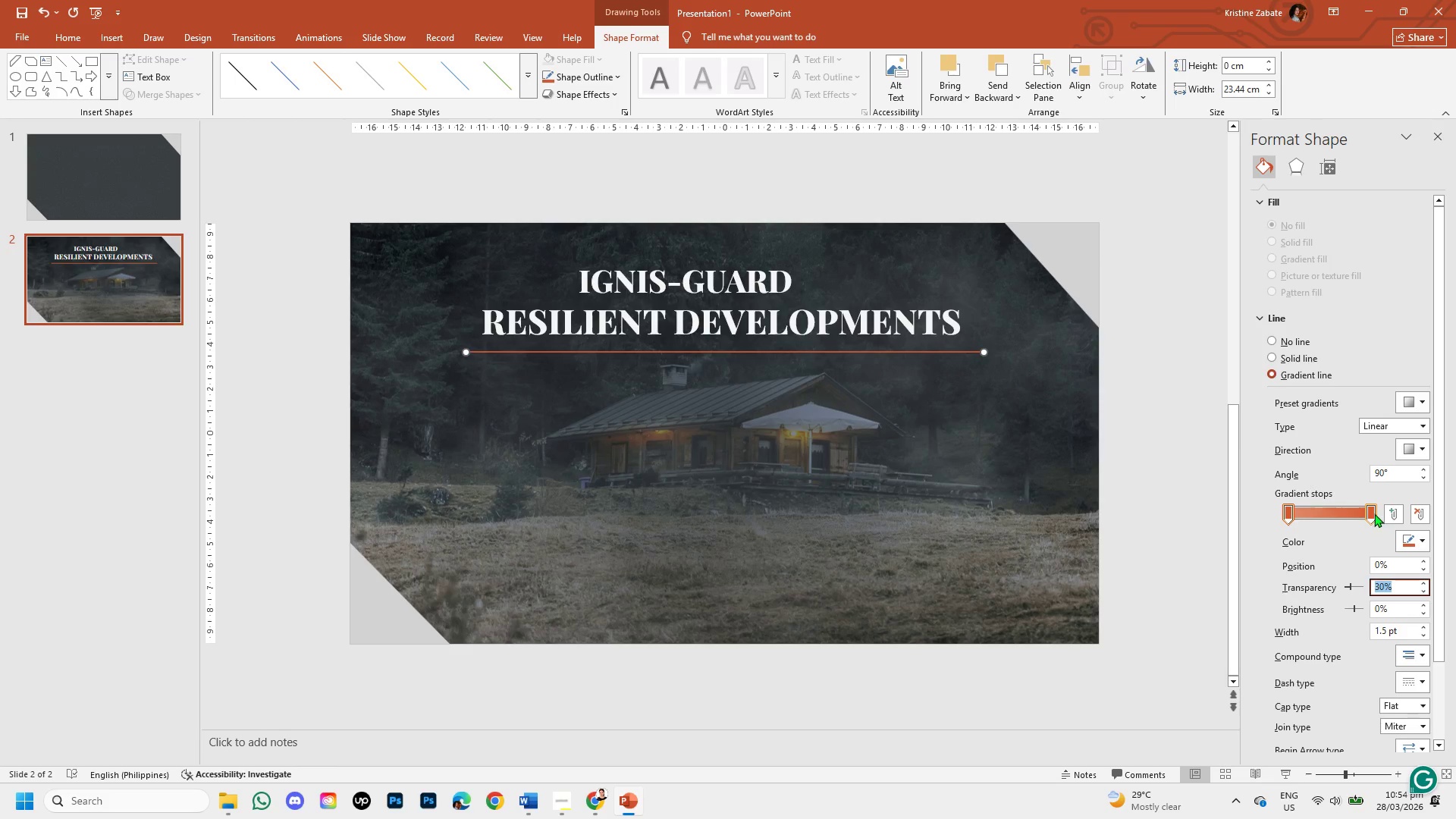 
left_click([1373, 513])
 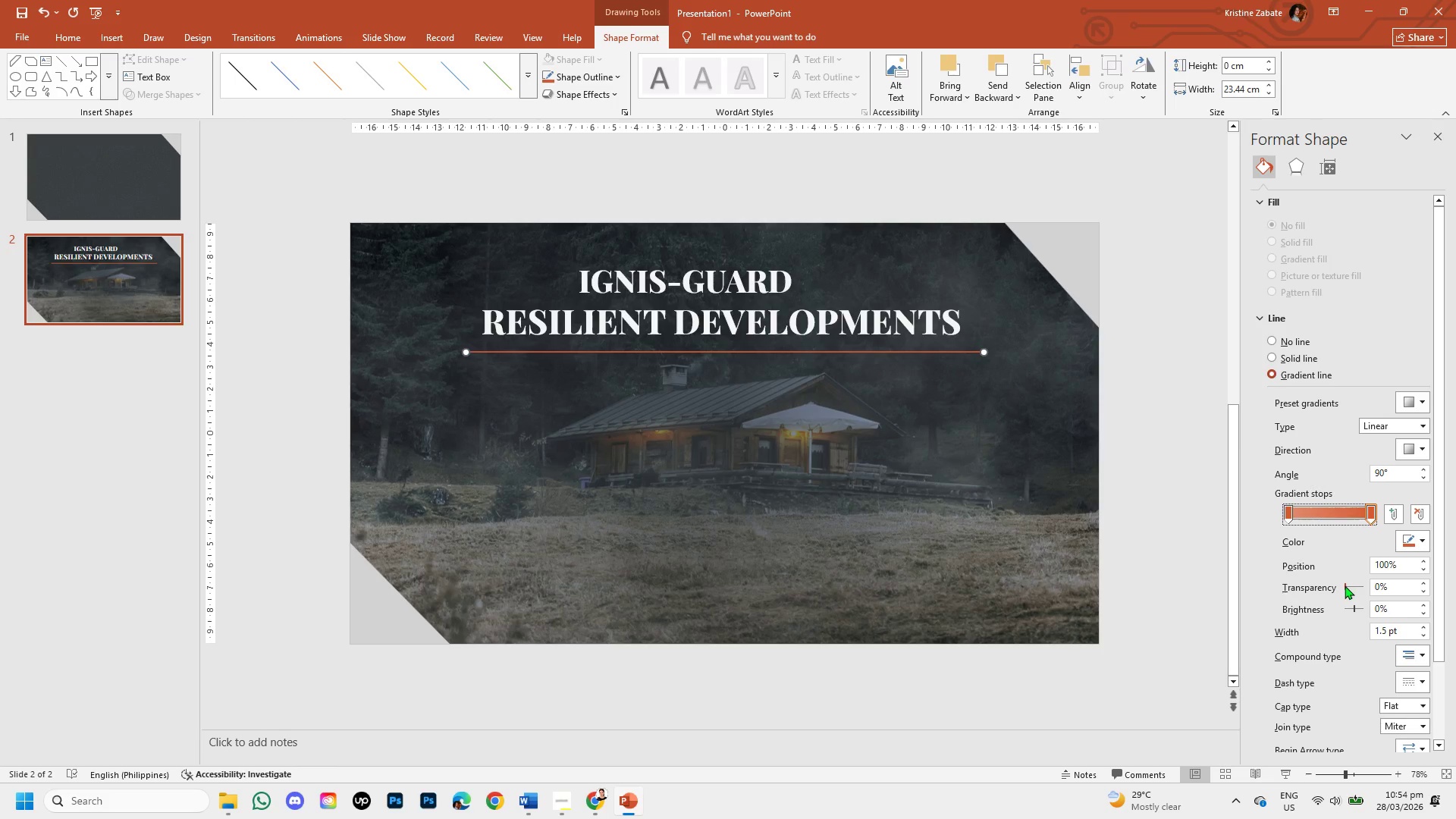 
left_click_drag(start_coordinate=[1344, 585], to_coordinate=[1346, 588])
 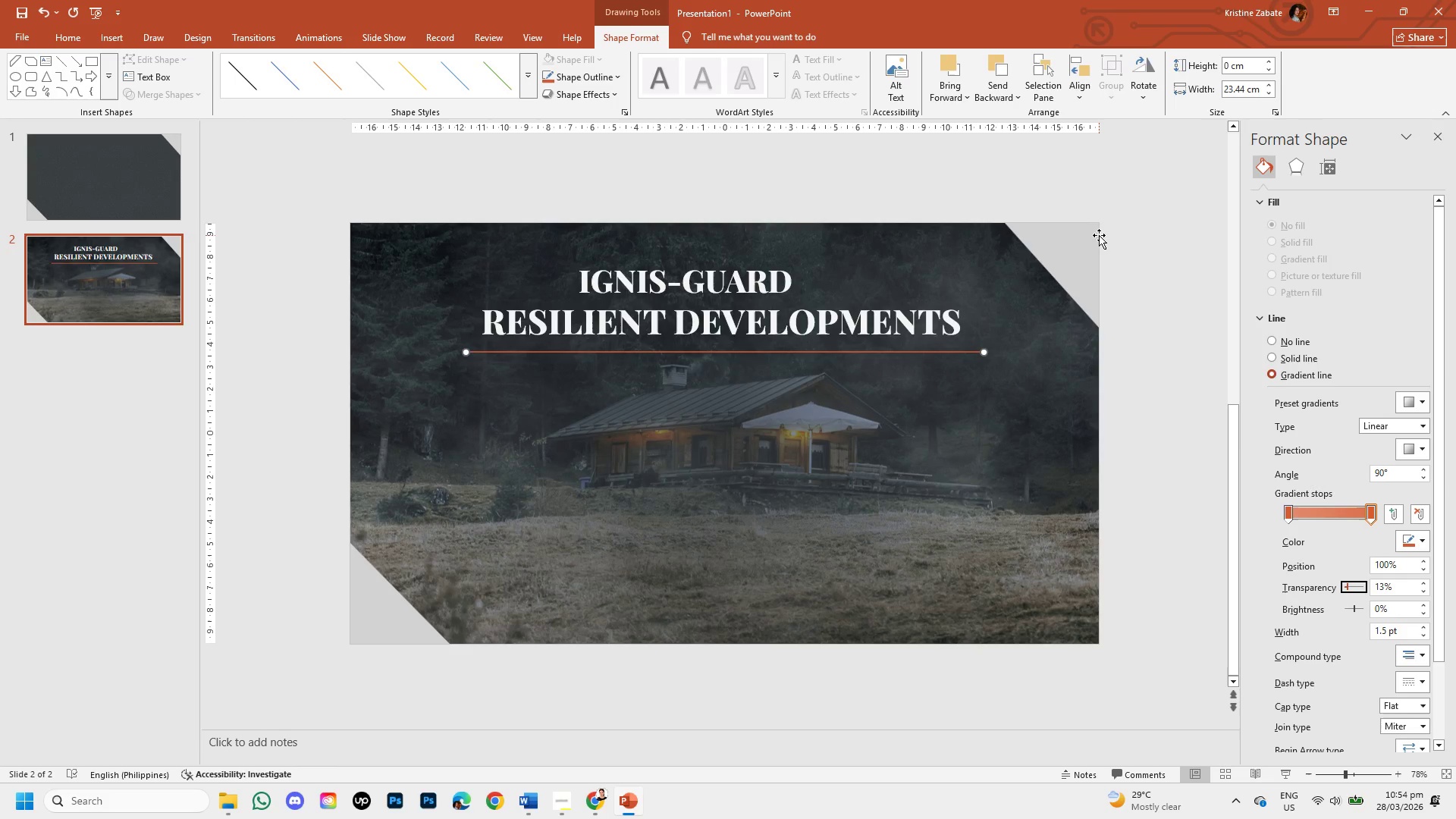 
left_click([1439, 133])
 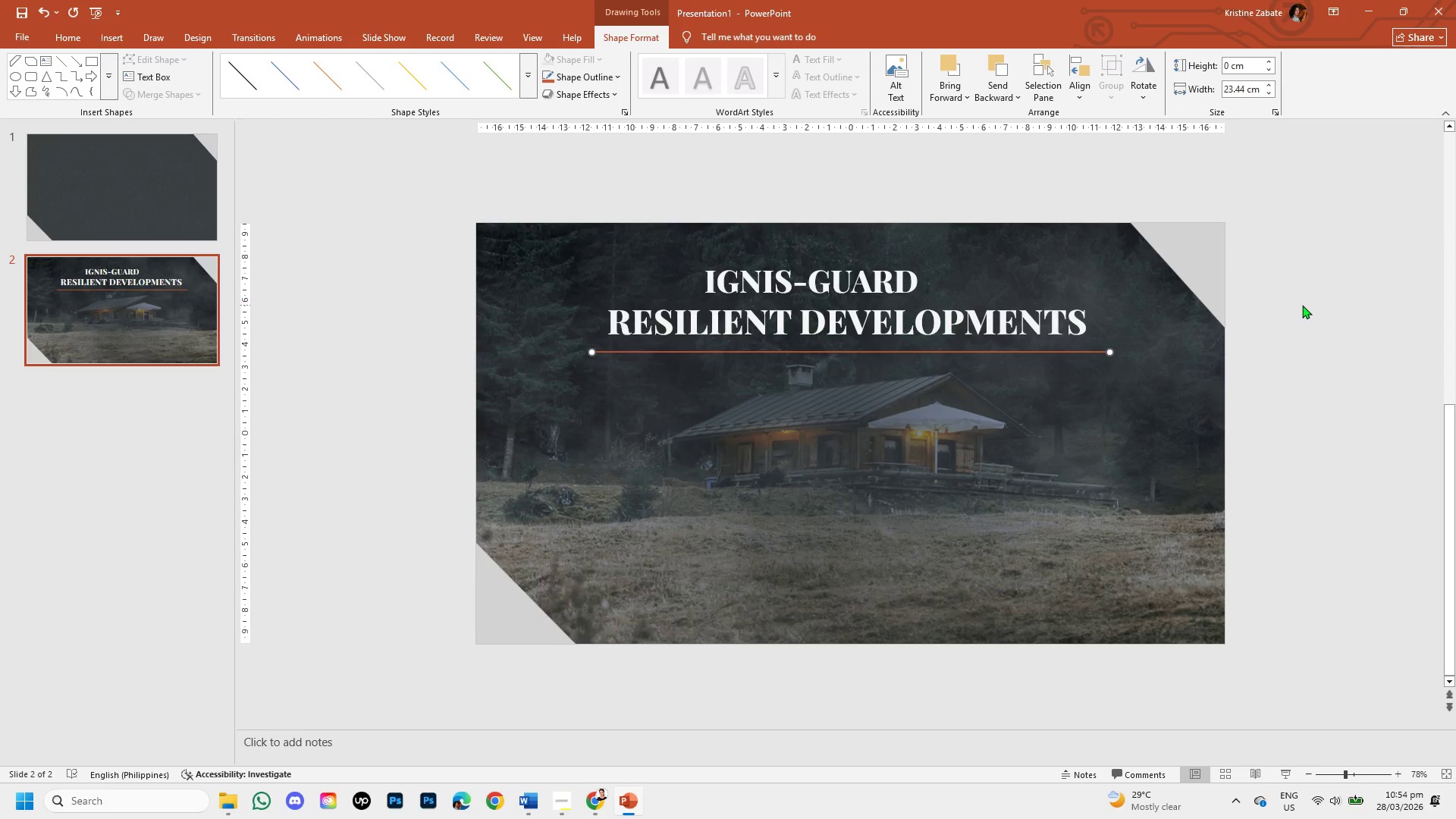 
left_click([1302, 305])
 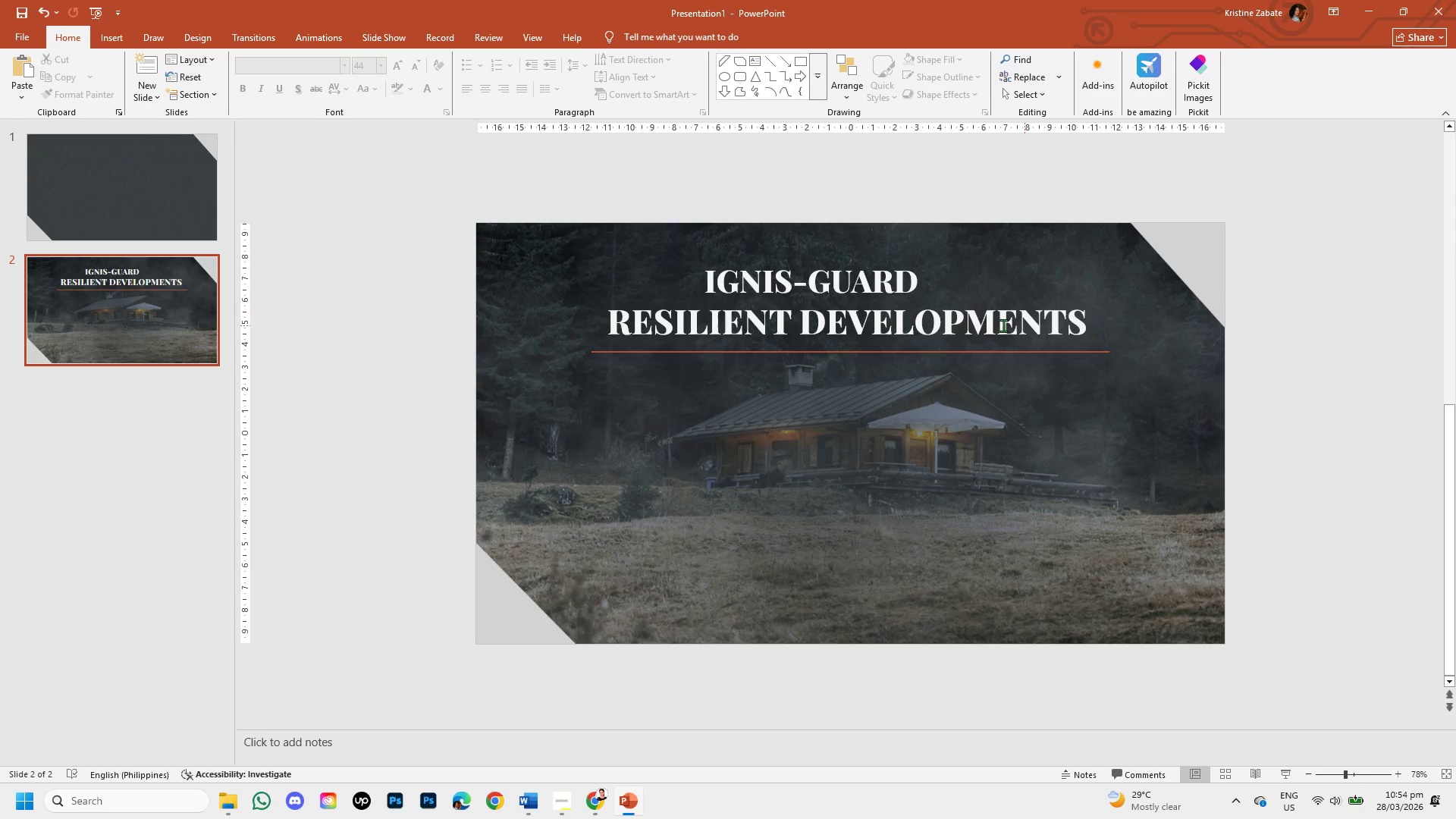 
left_click([767, 287])
 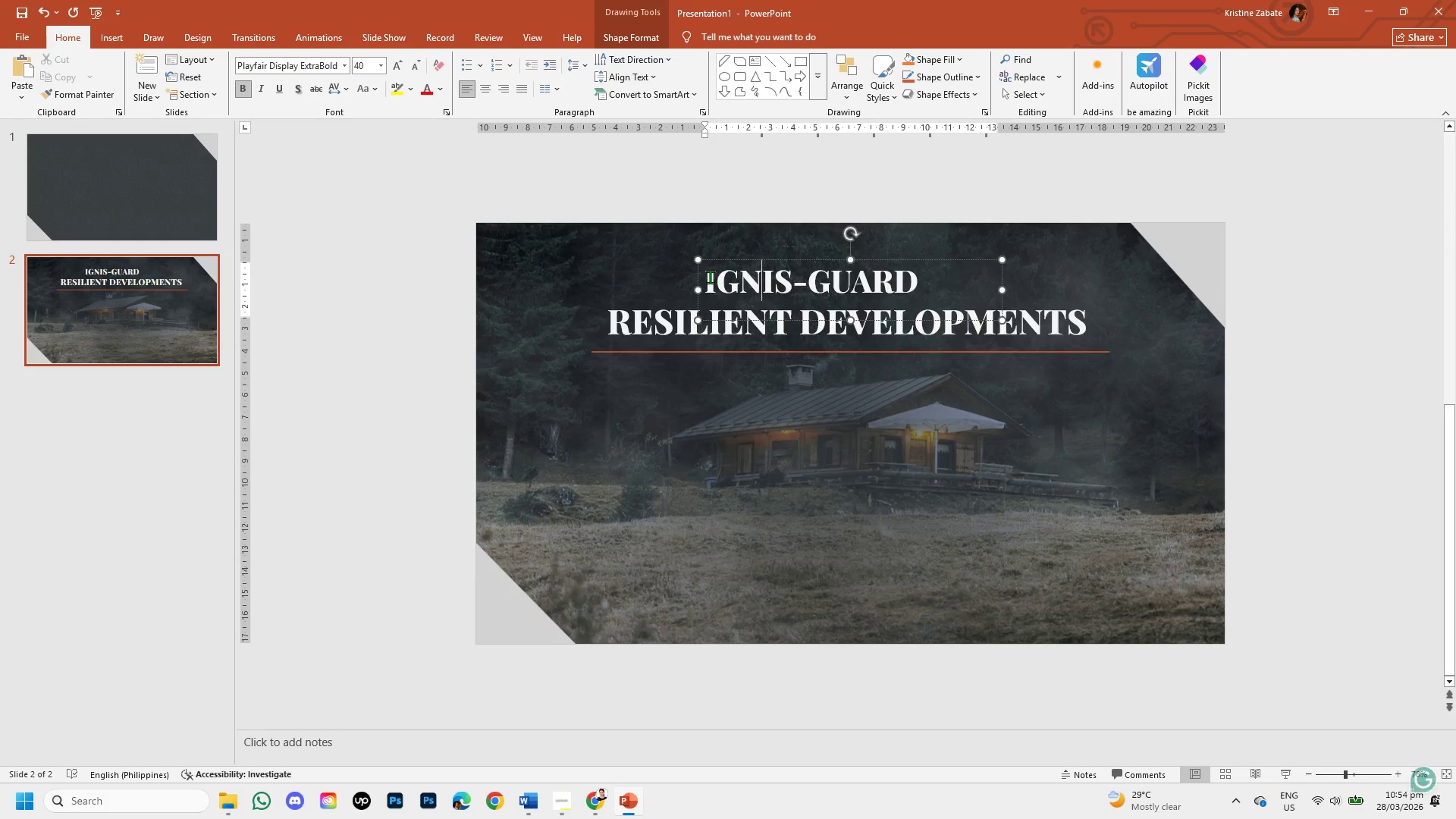 
left_click([710, 277])
 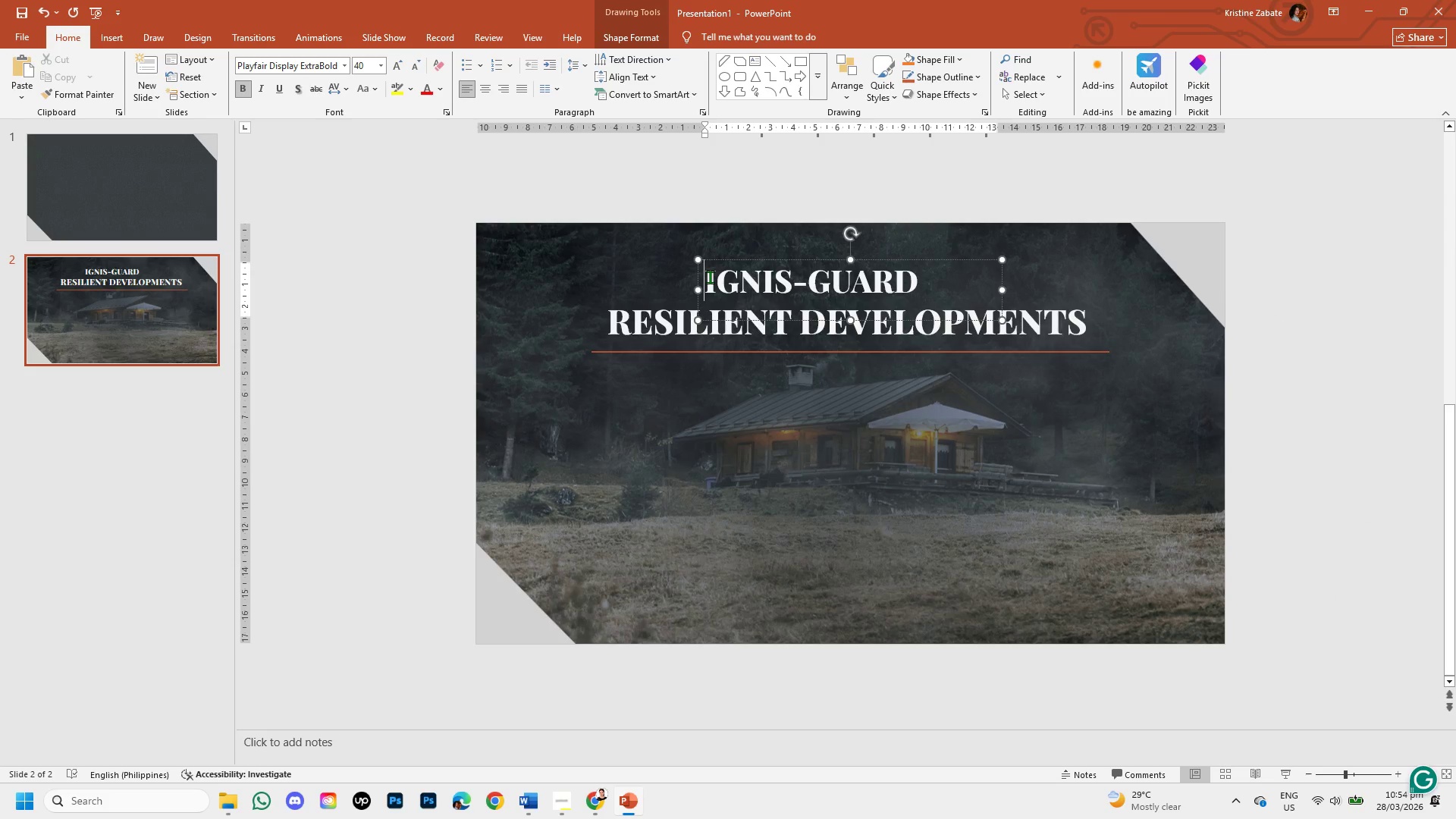 
left_click_drag(start_coordinate=[712, 276], to_coordinate=[935, 281])
 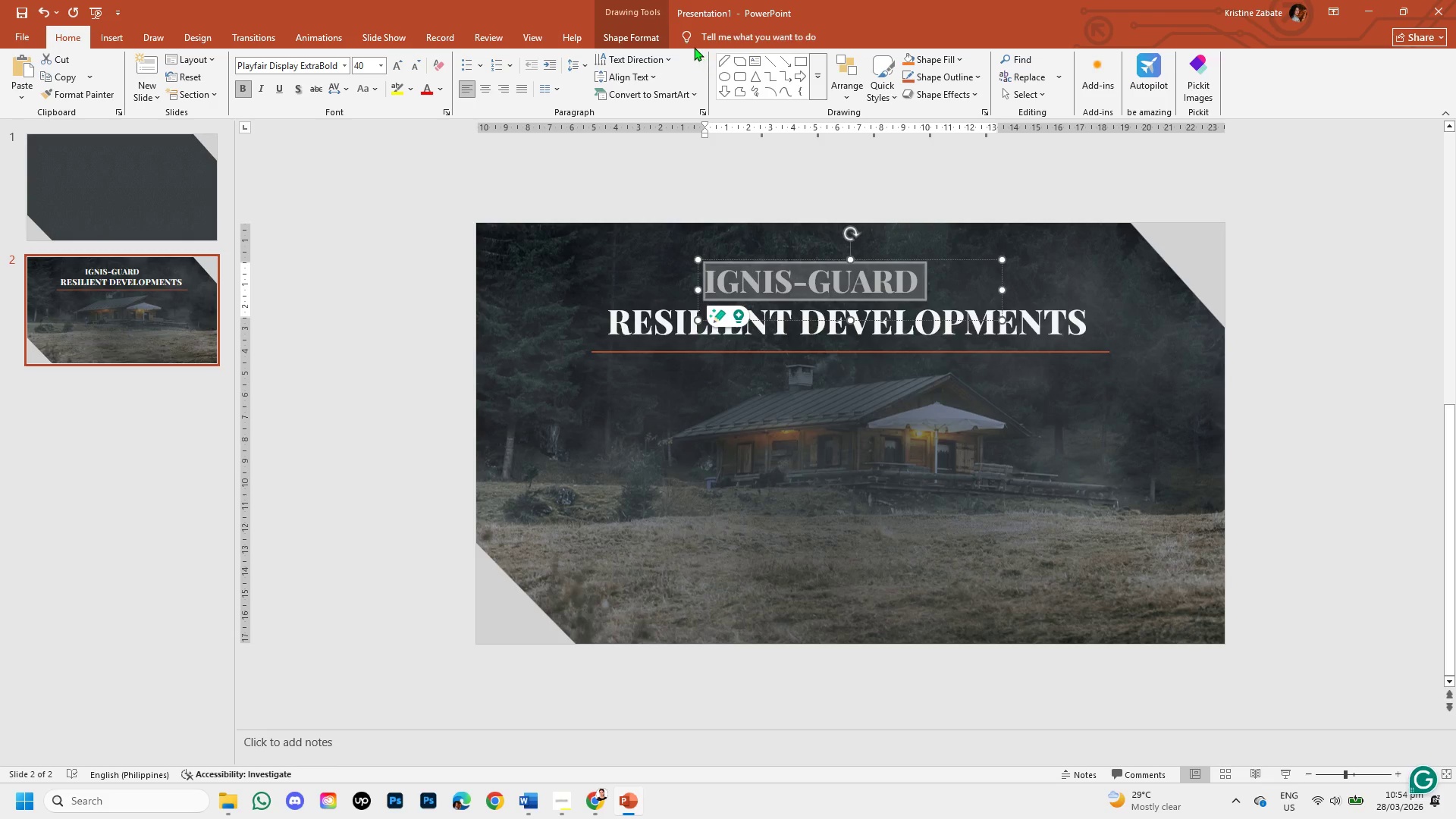 
left_click([639, 37])
 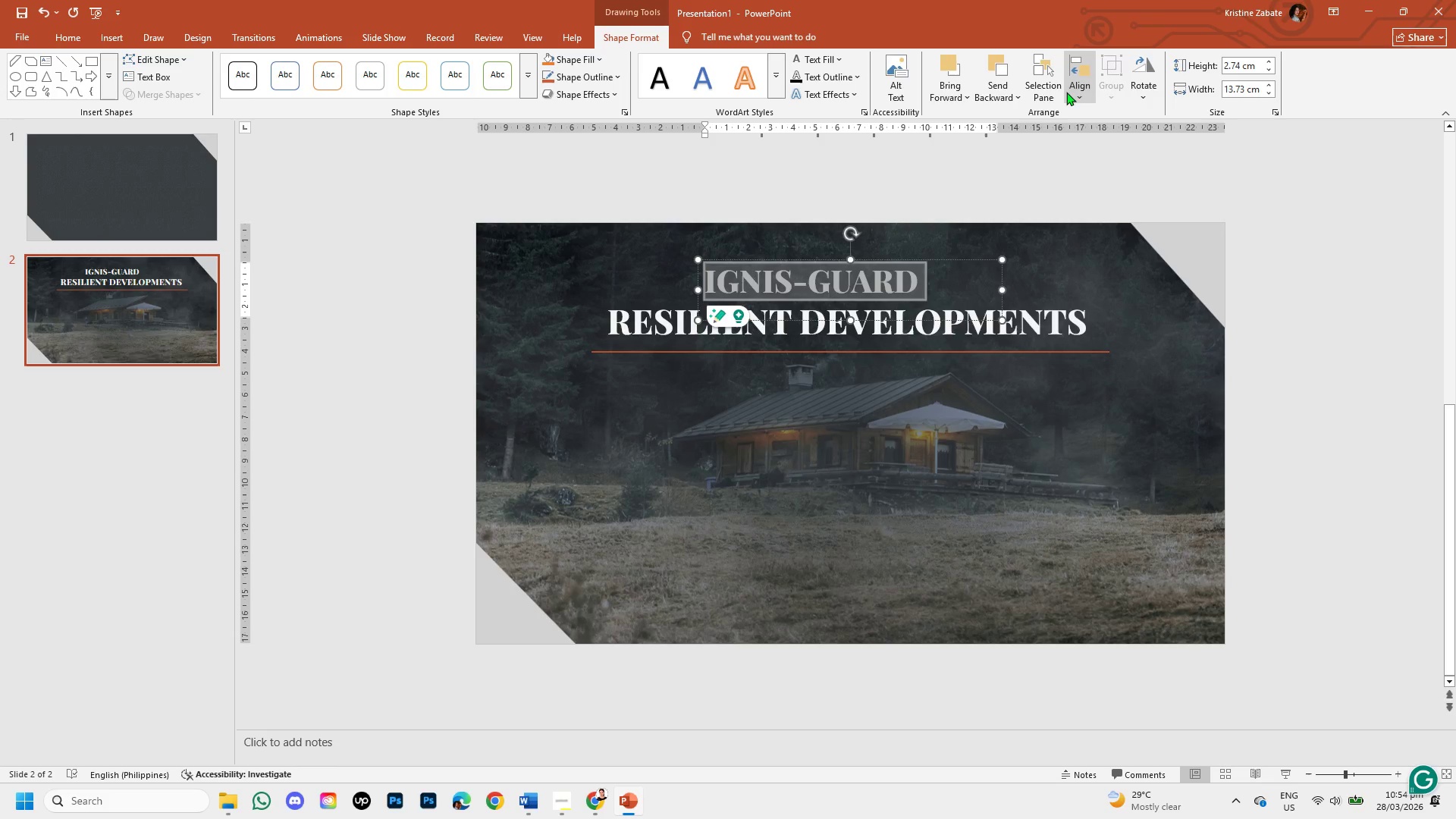 
left_click([1068, 93])
 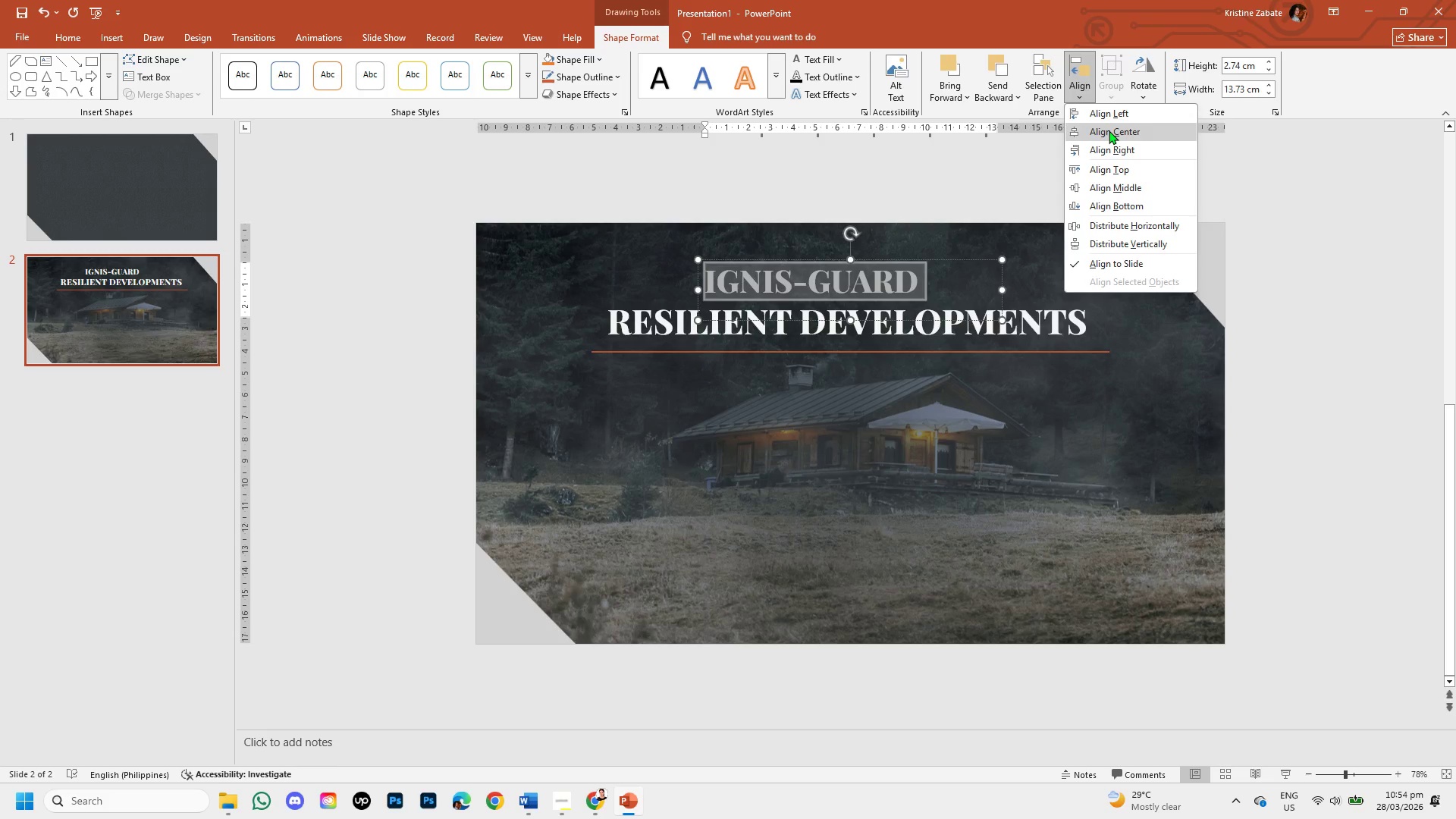 
left_click([1109, 131])
 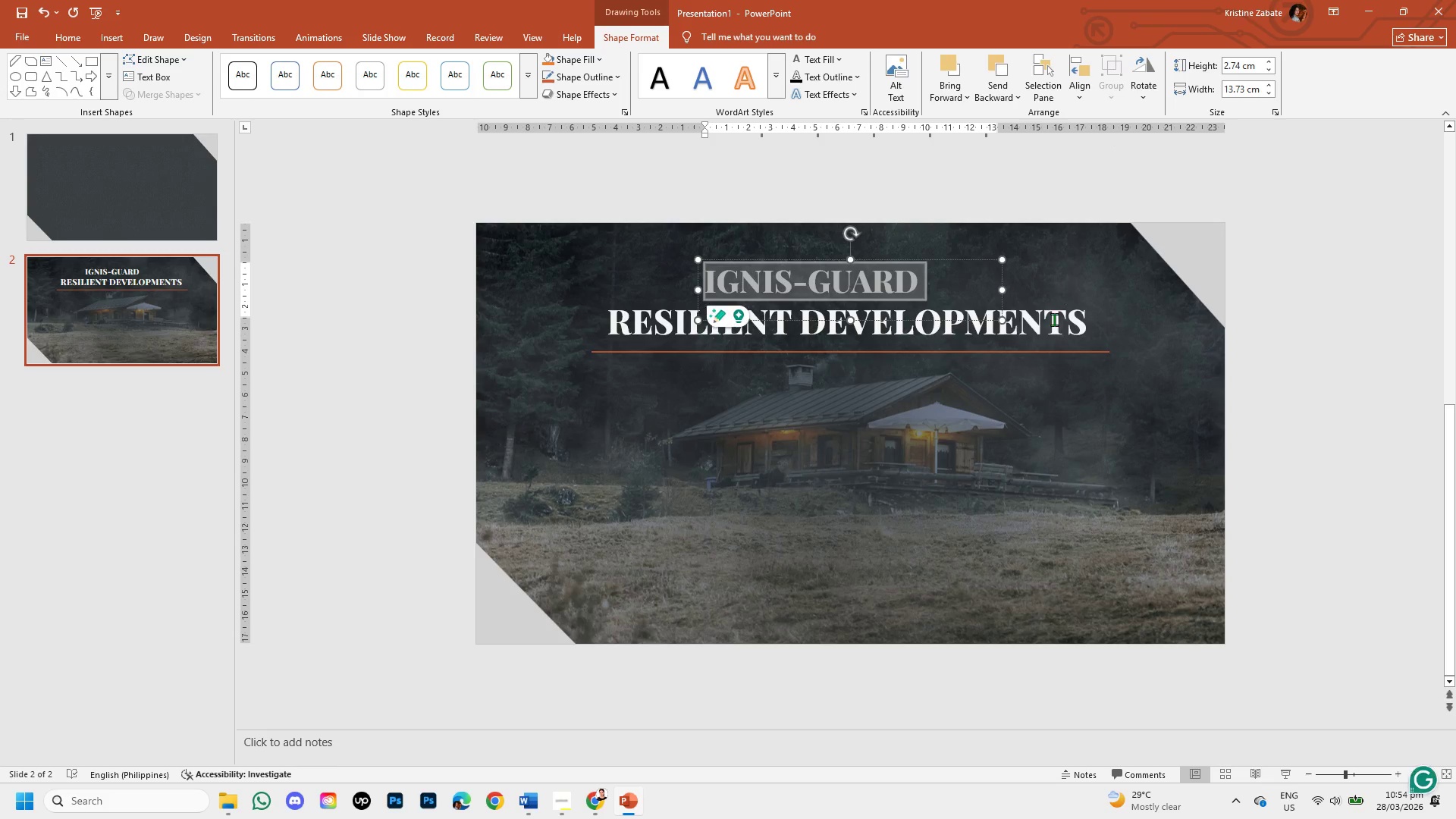 
left_click([1054, 325])
 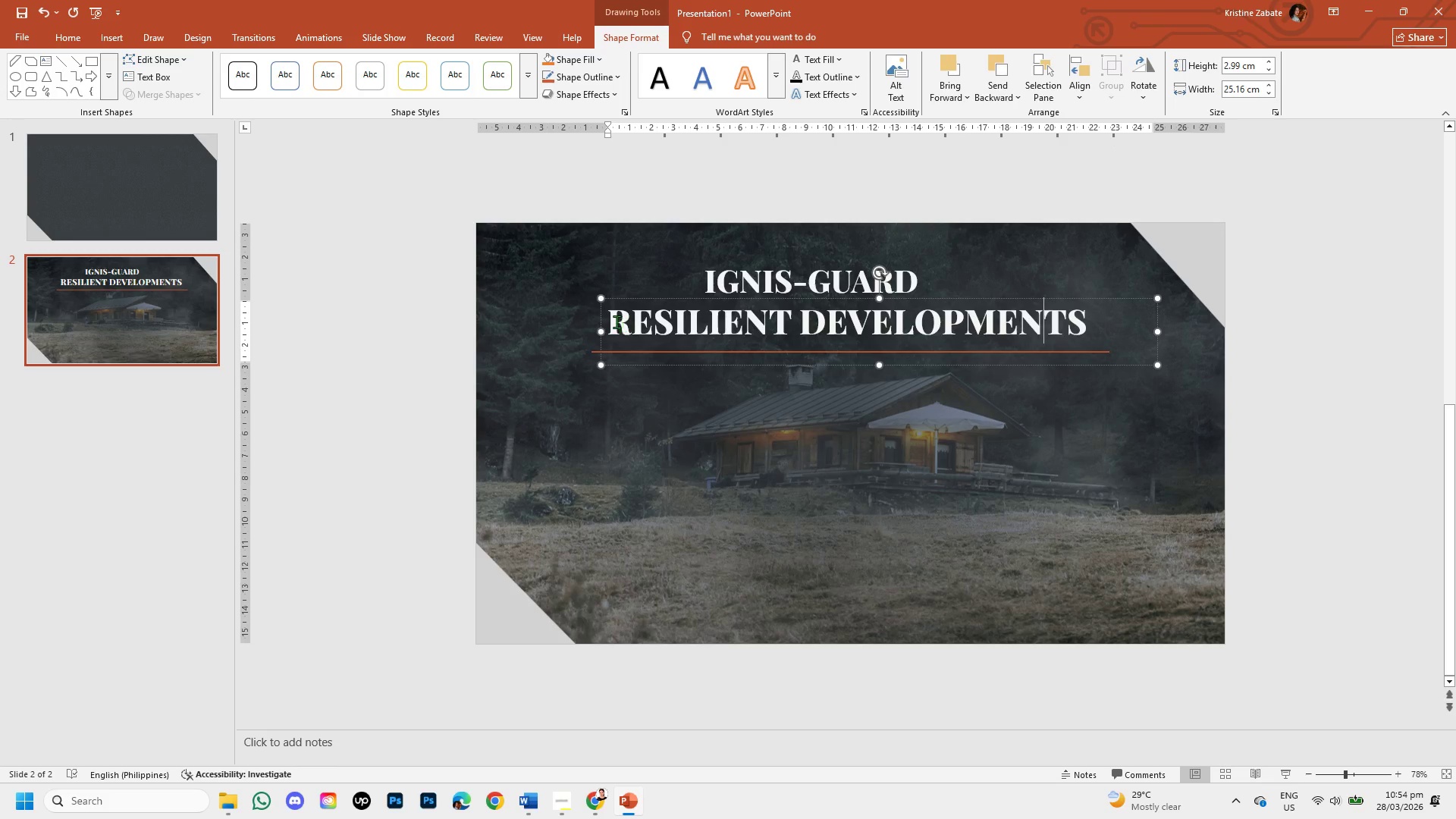 
left_click_drag(start_coordinate=[607, 321], to_coordinate=[1094, 280])
 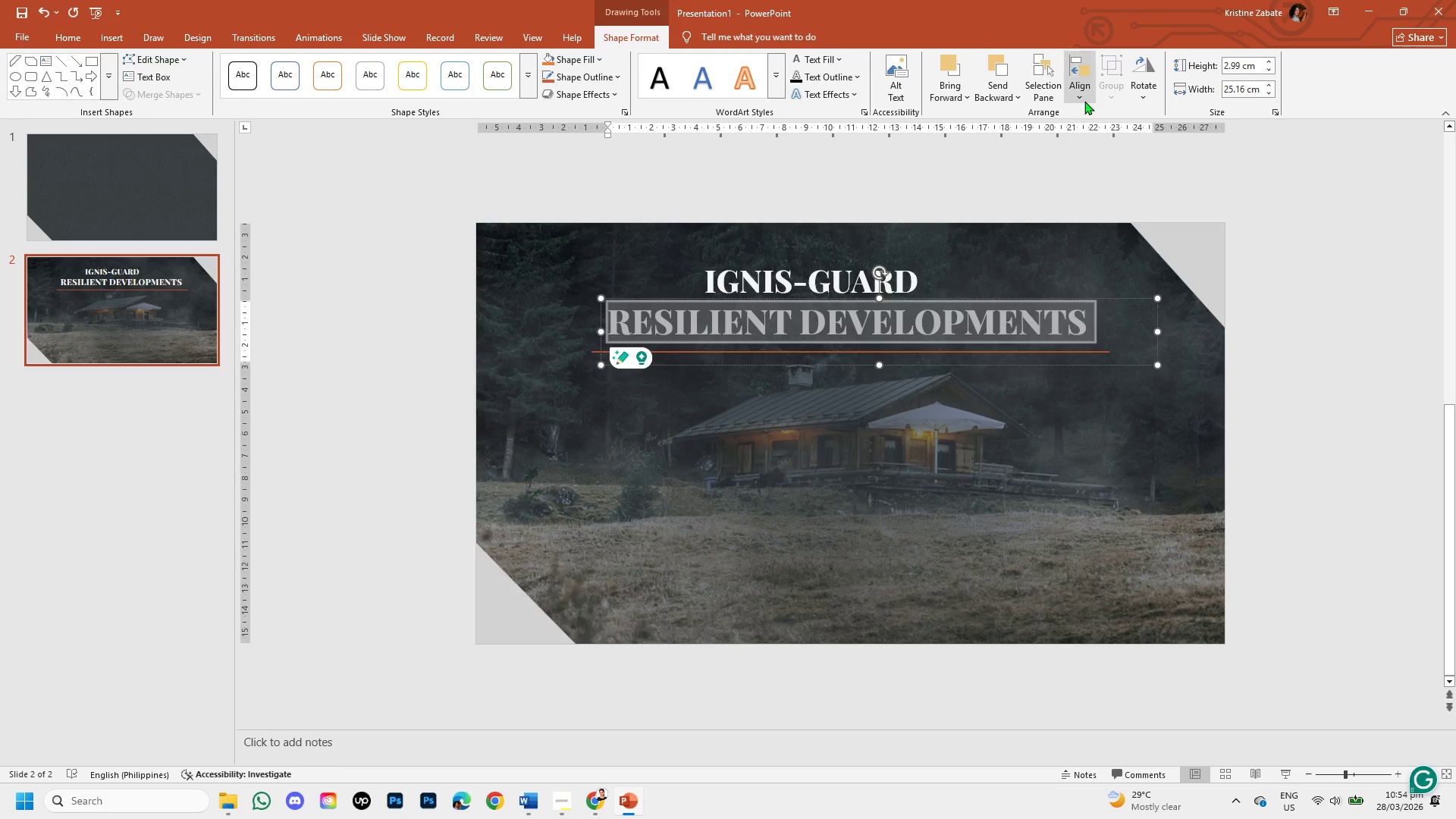 
left_click([1088, 98])
 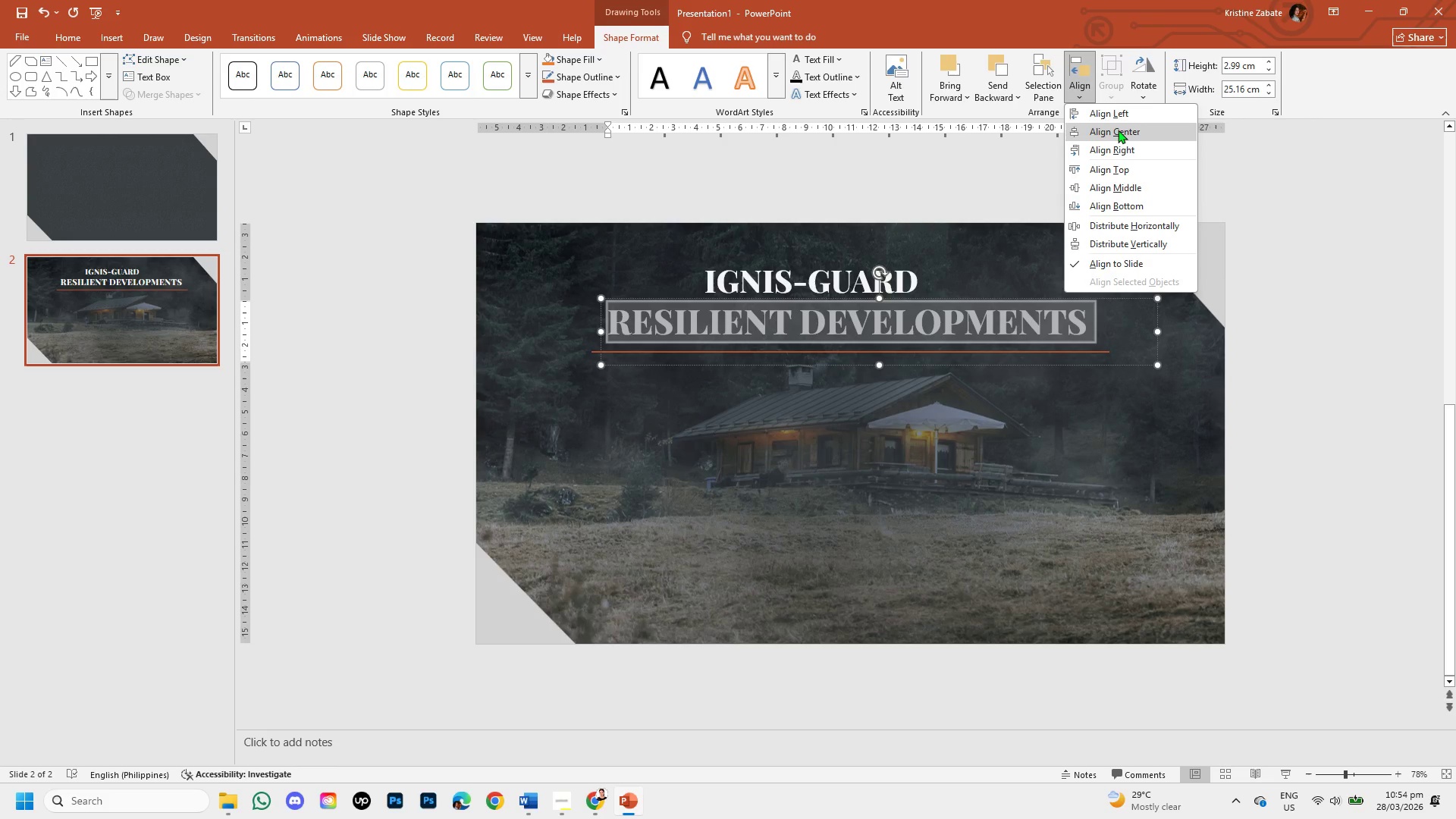 
left_click([1118, 130])
 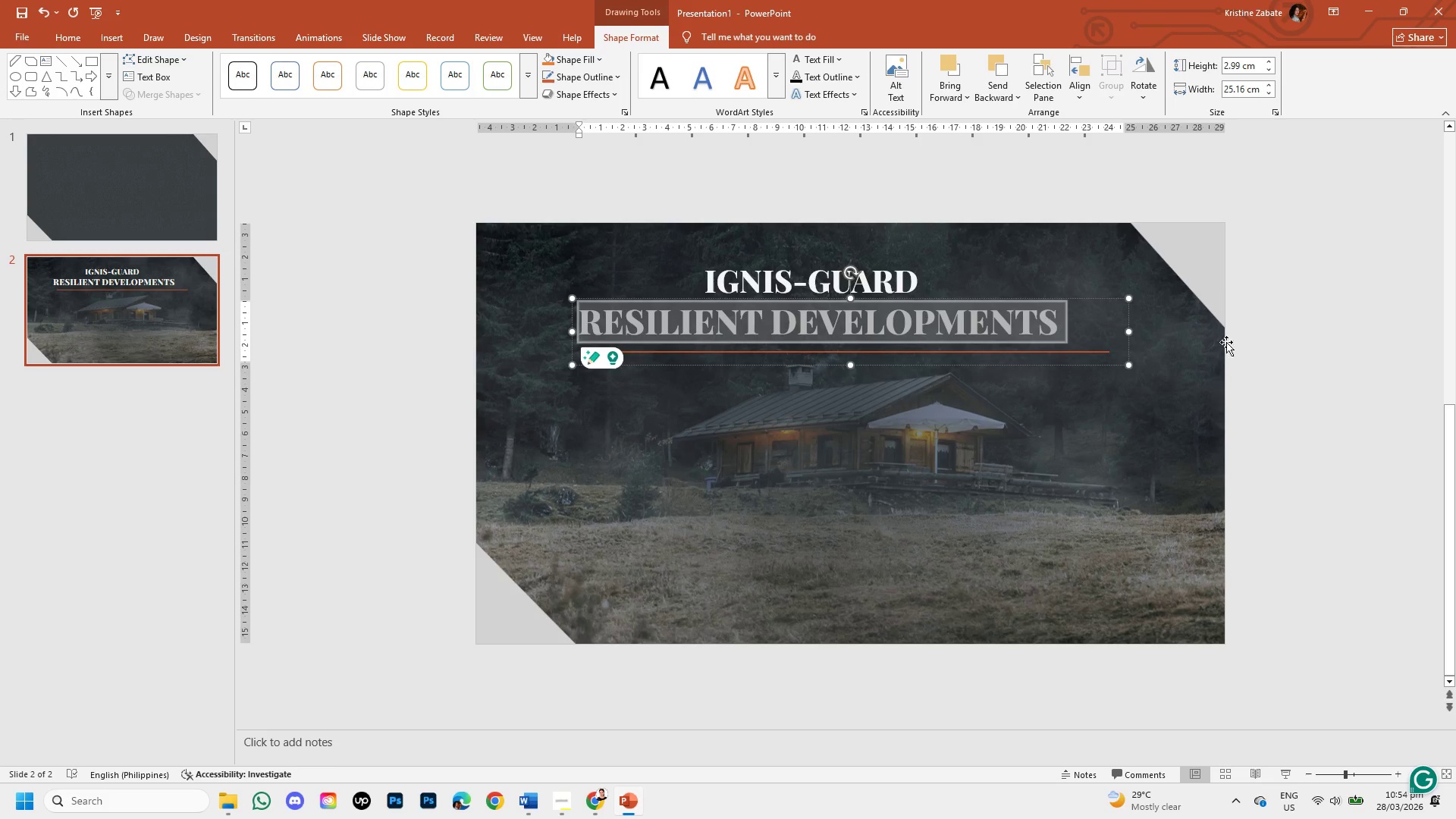 
left_click([1273, 357])
 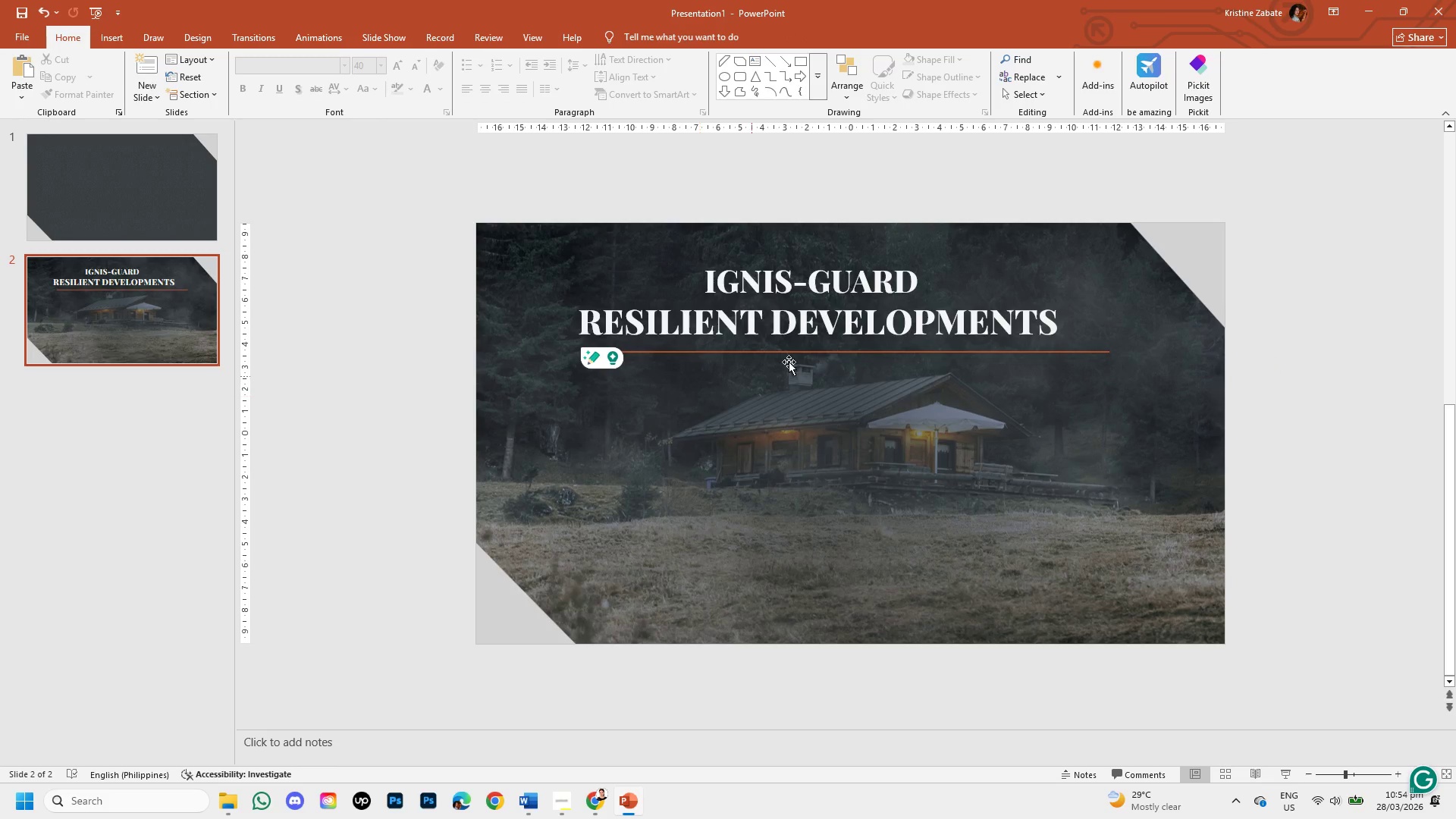 
wait(5.91)
 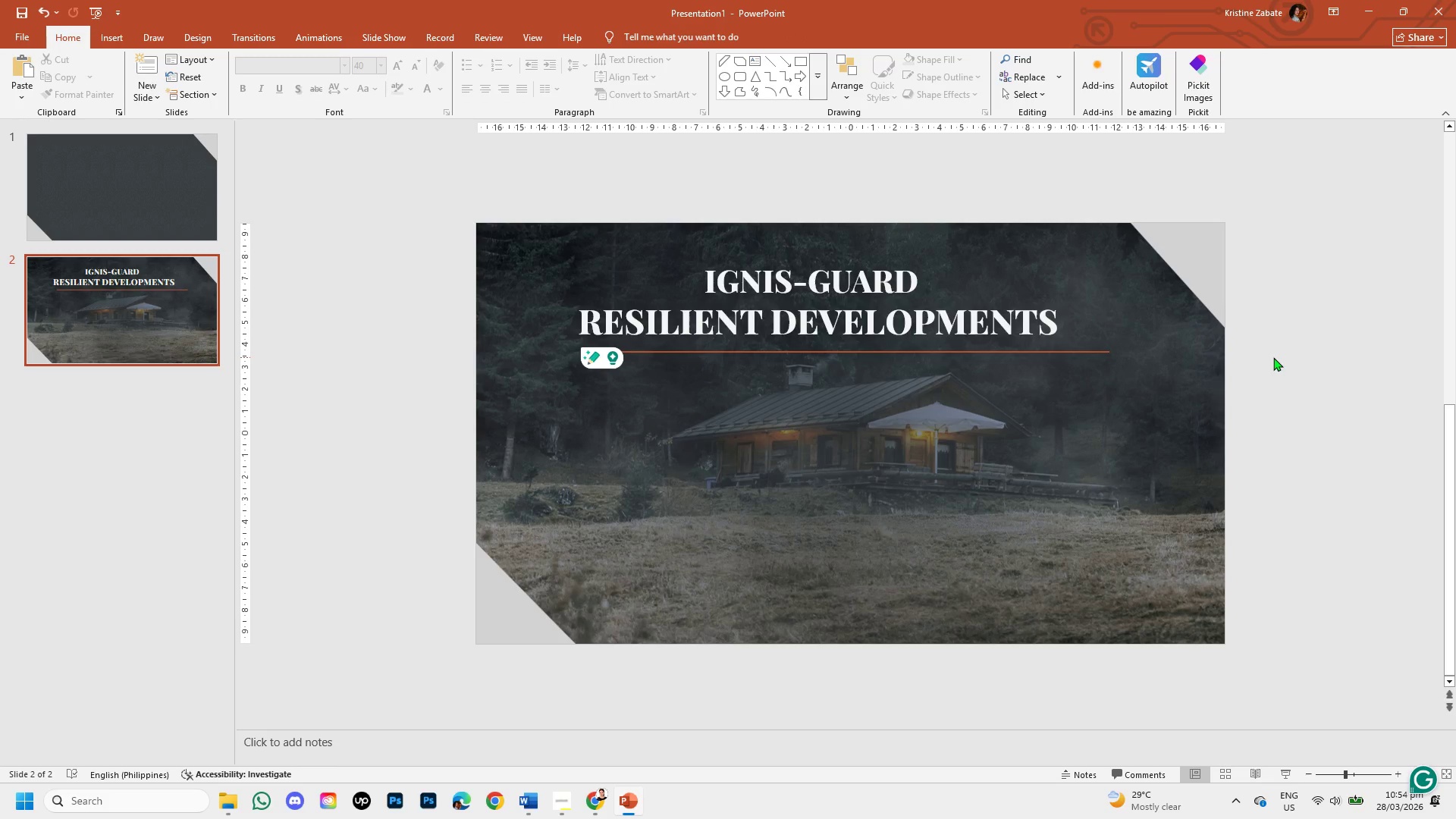 
left_click([813, 354])
 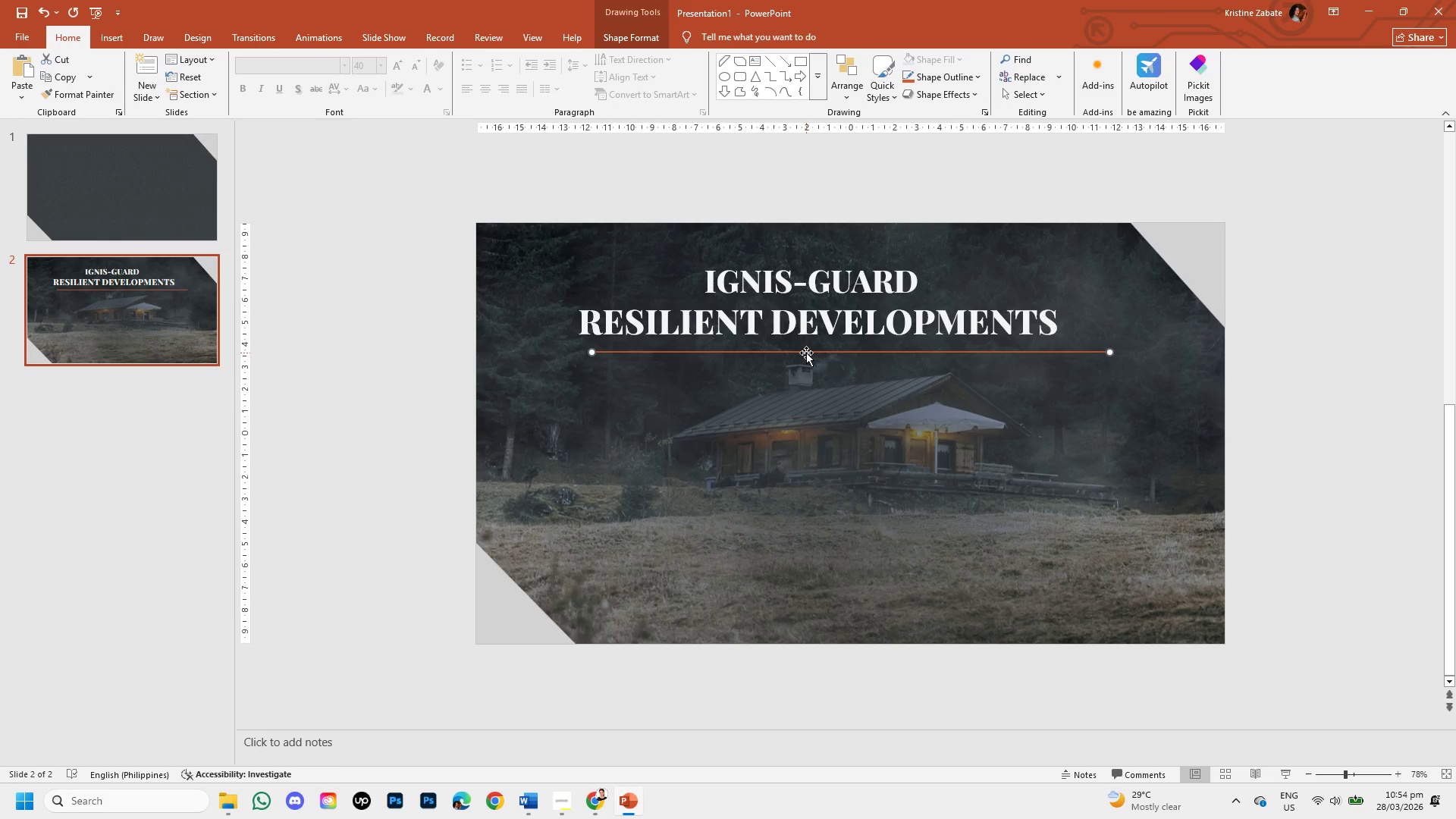 
left_click_drag(start_coordinate=[806, 353], to_coordinate=[773, 350])
 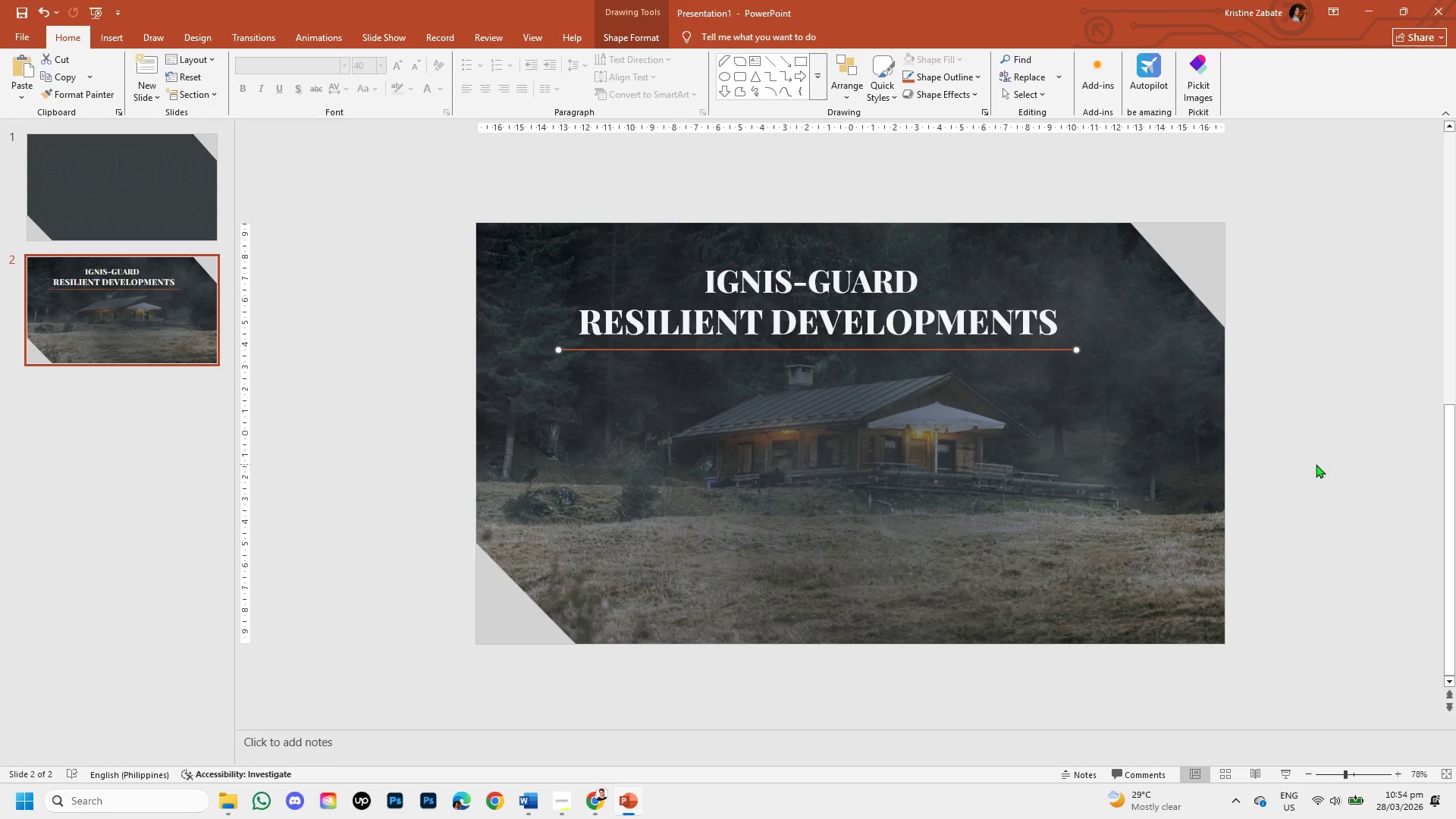 
left_click([1316, 464])
 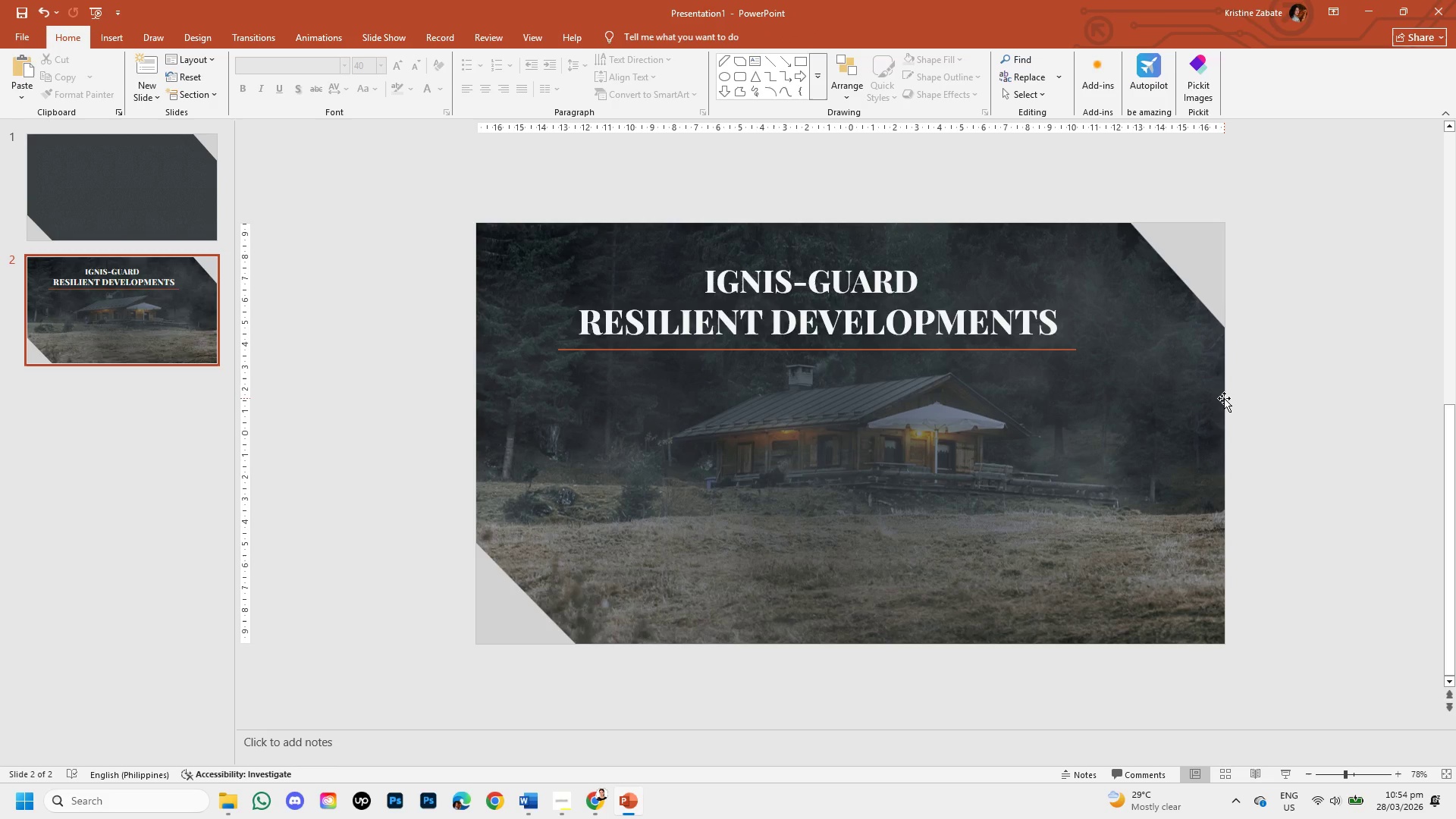 
wait(9.92)
 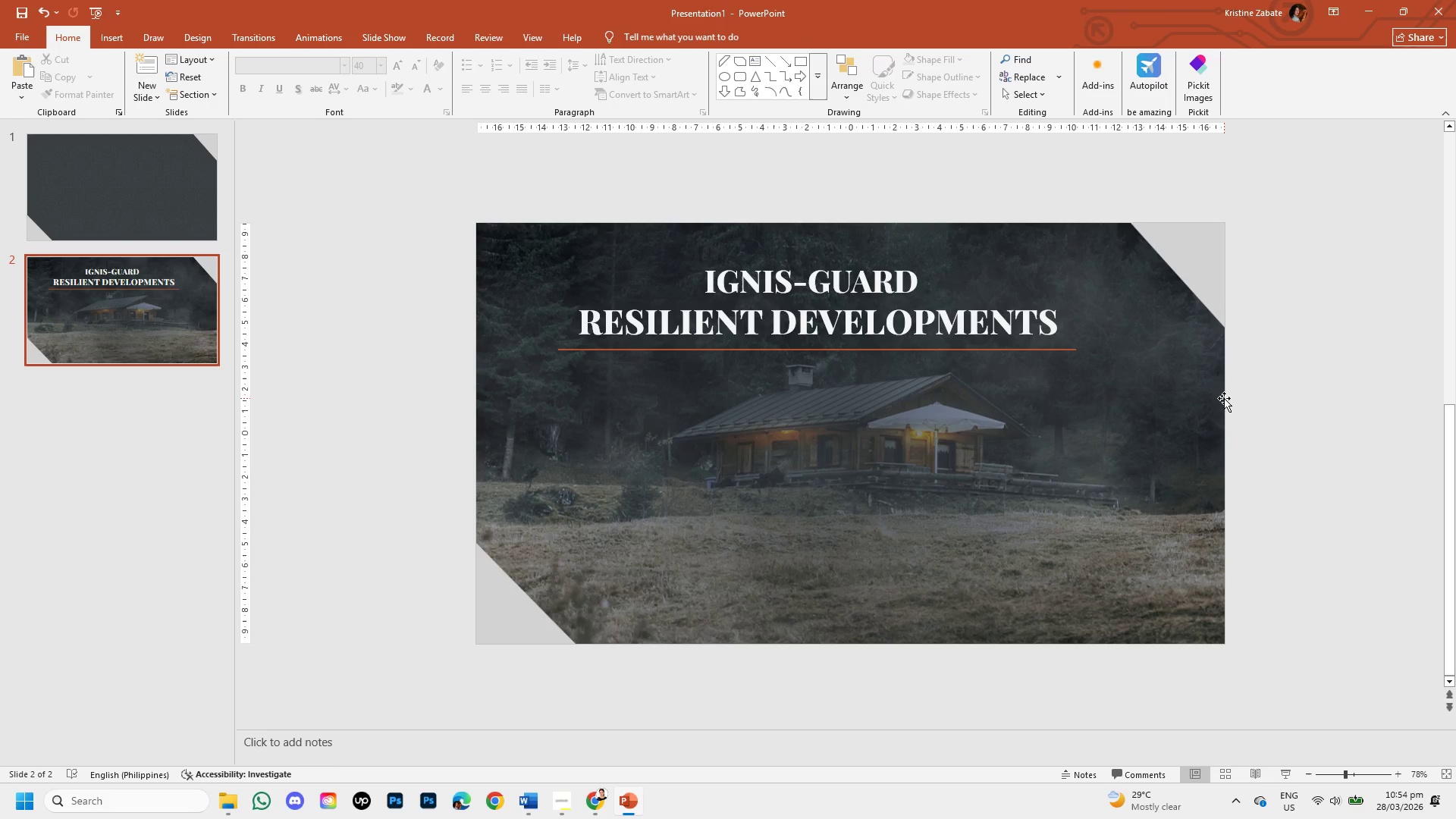 
left_click([106, 36])
 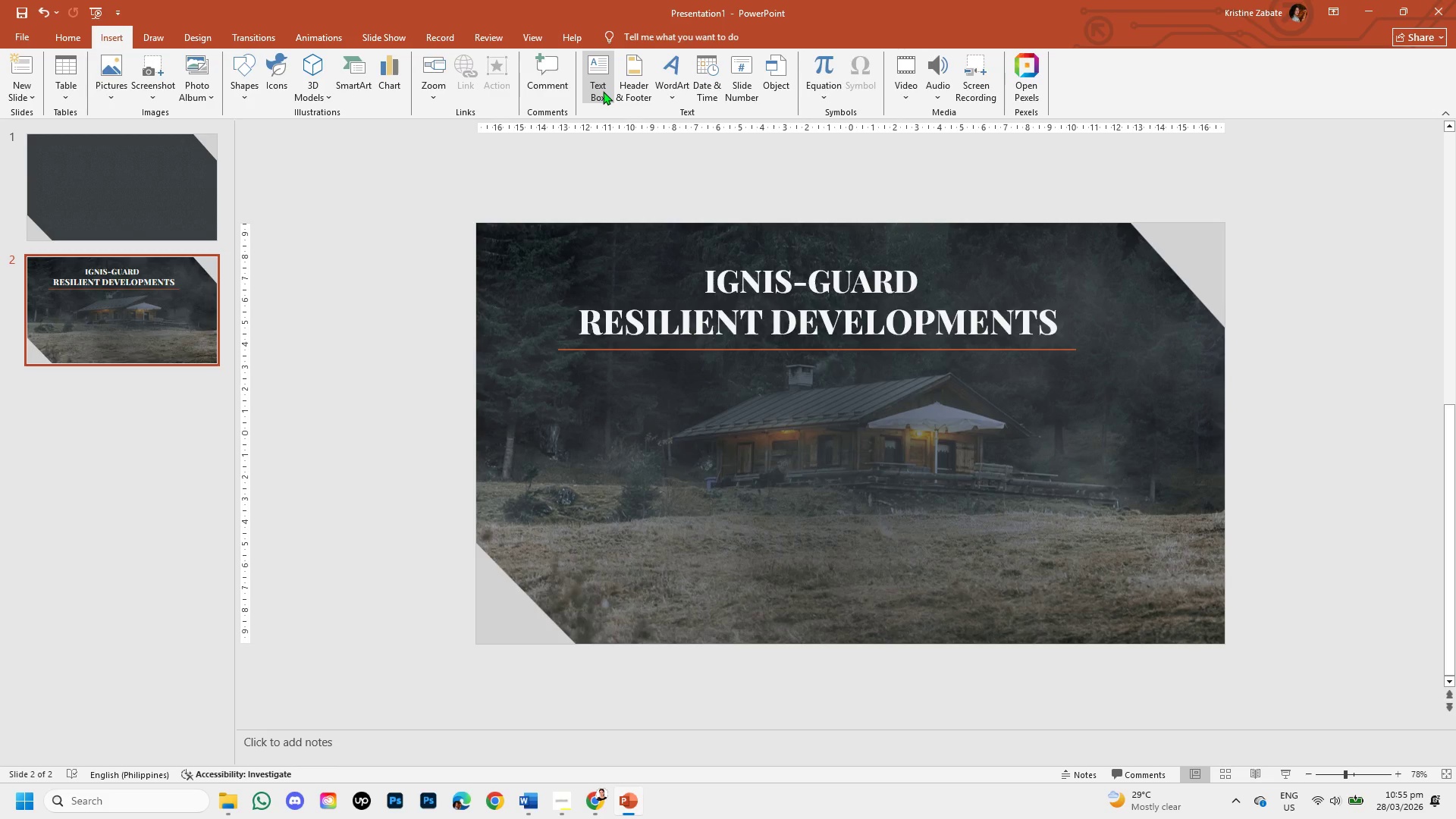 
left_click([603, 91])
 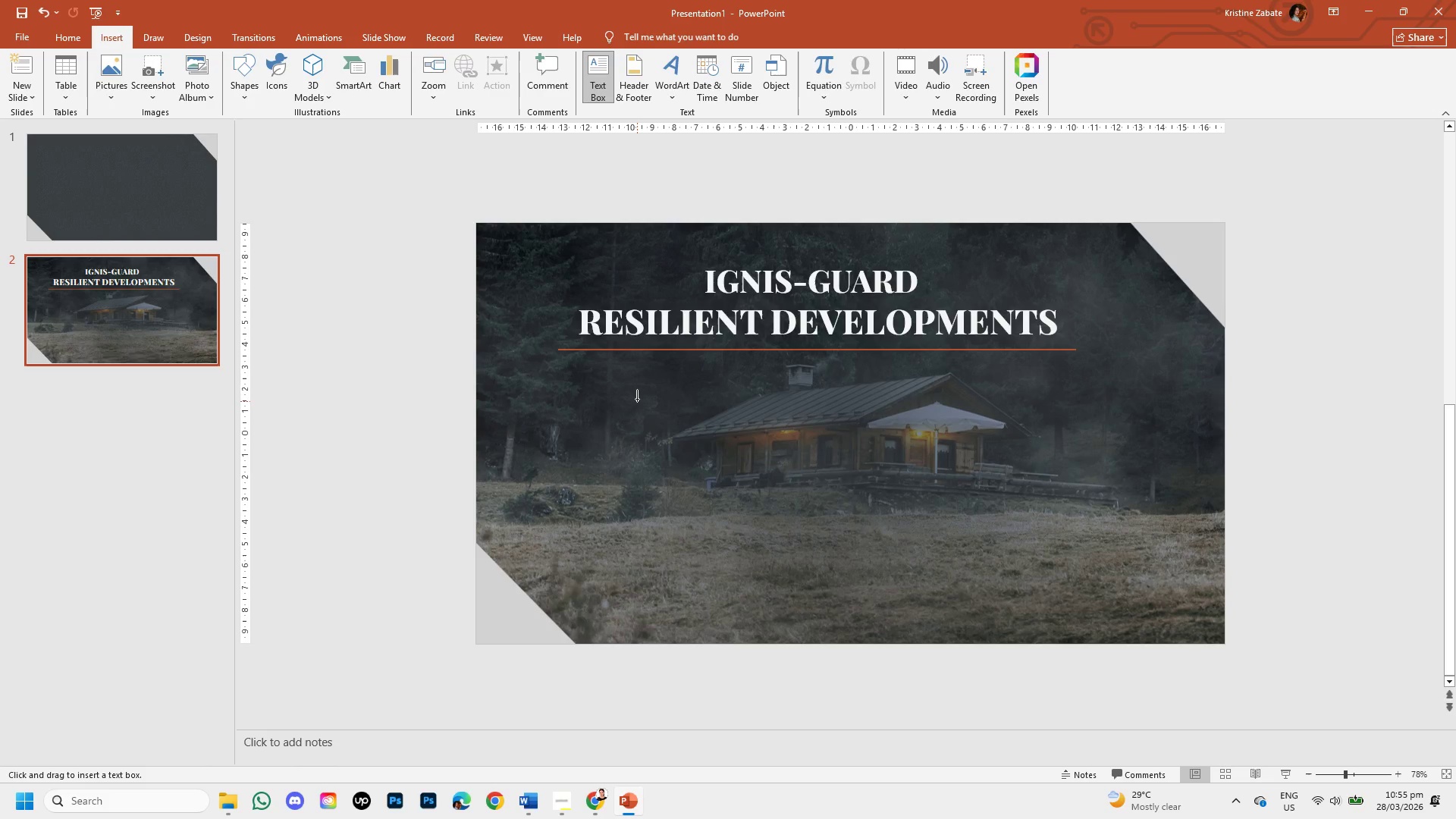 
left_click_drag(start_coordinate=[637, 399], to_coordinate=[1060, 450])
 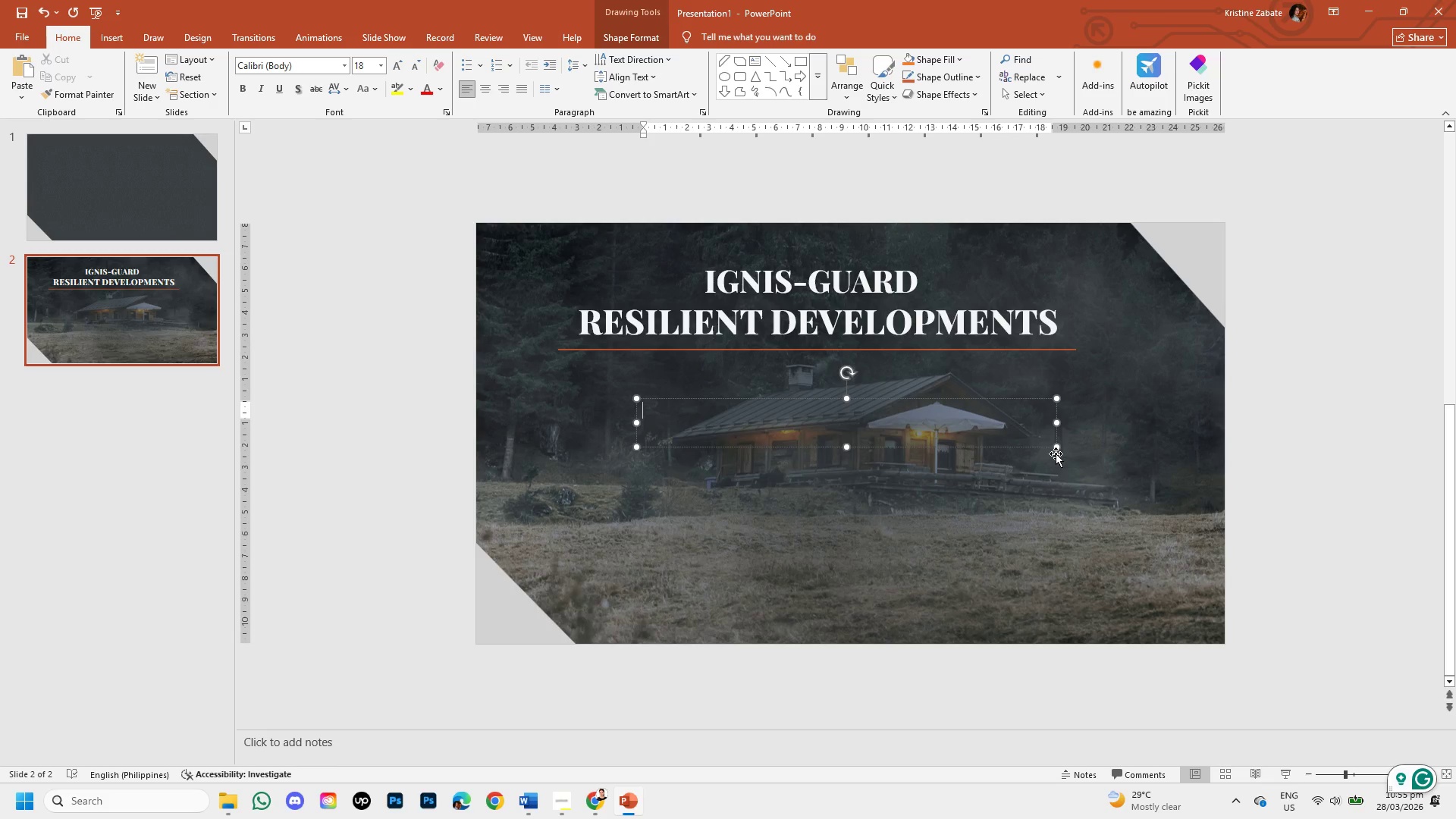 
wait(6.36)
 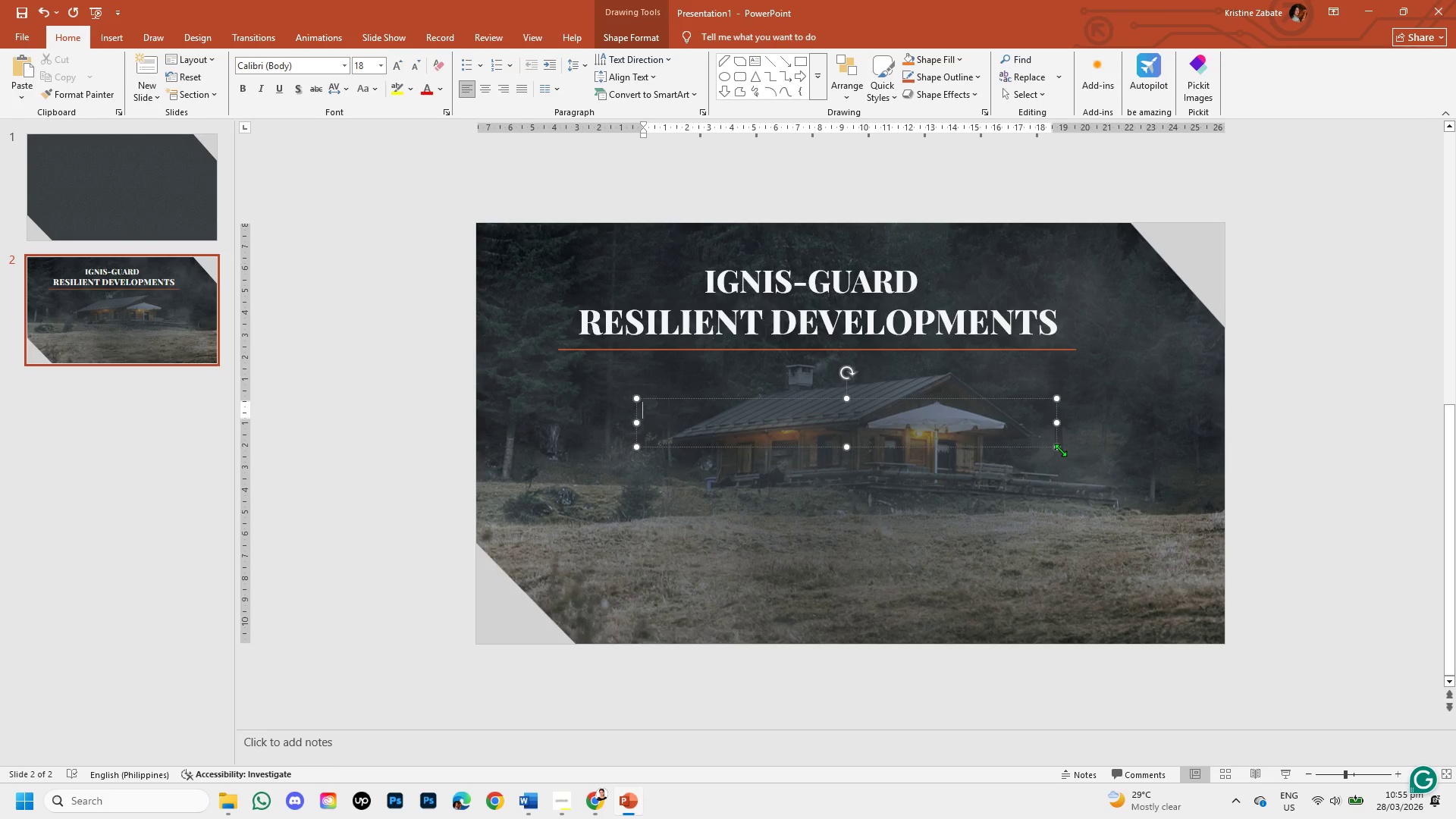 
key(CapsLock)
 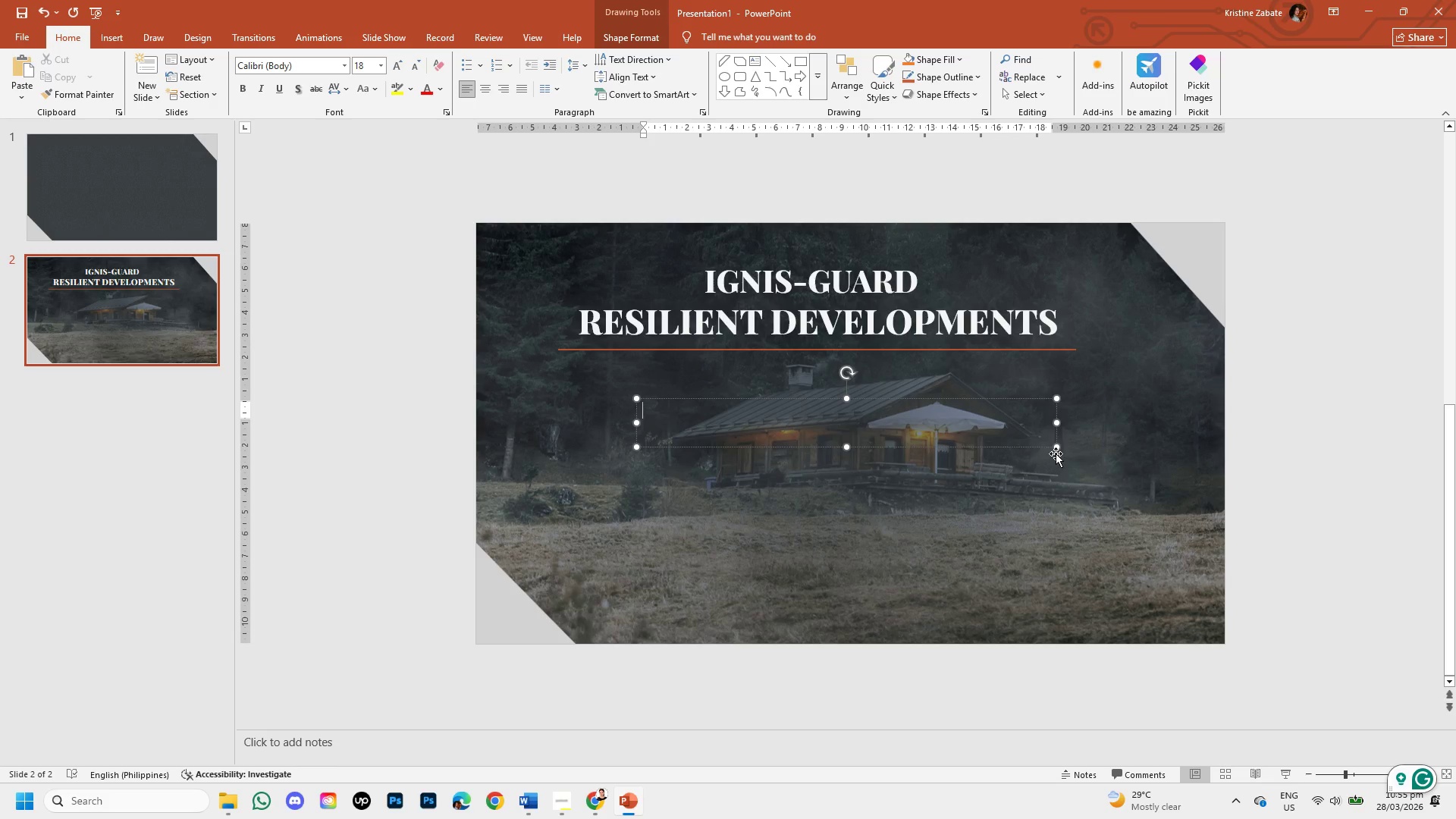 
key(F)
 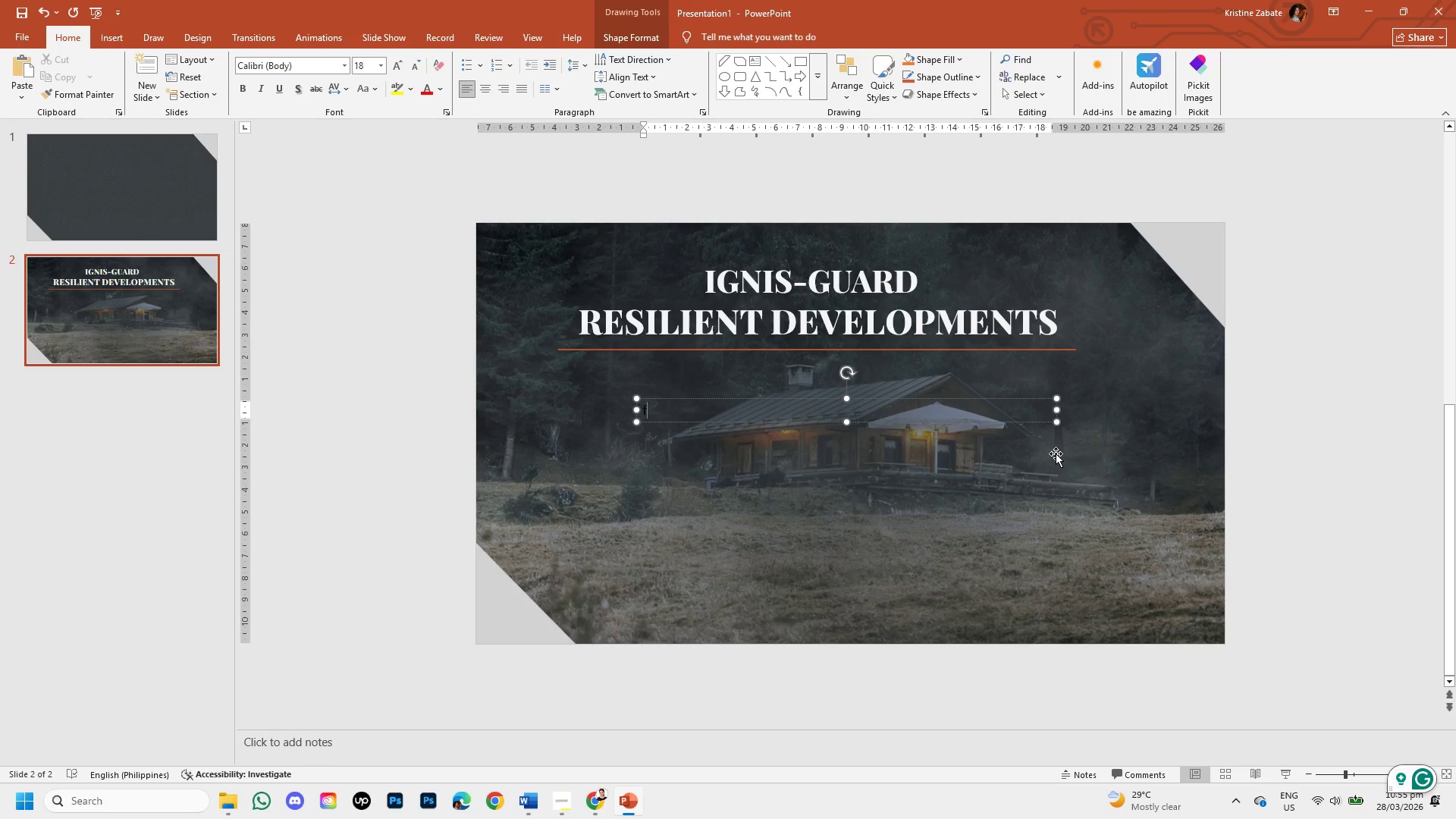 
key(Backspace)
 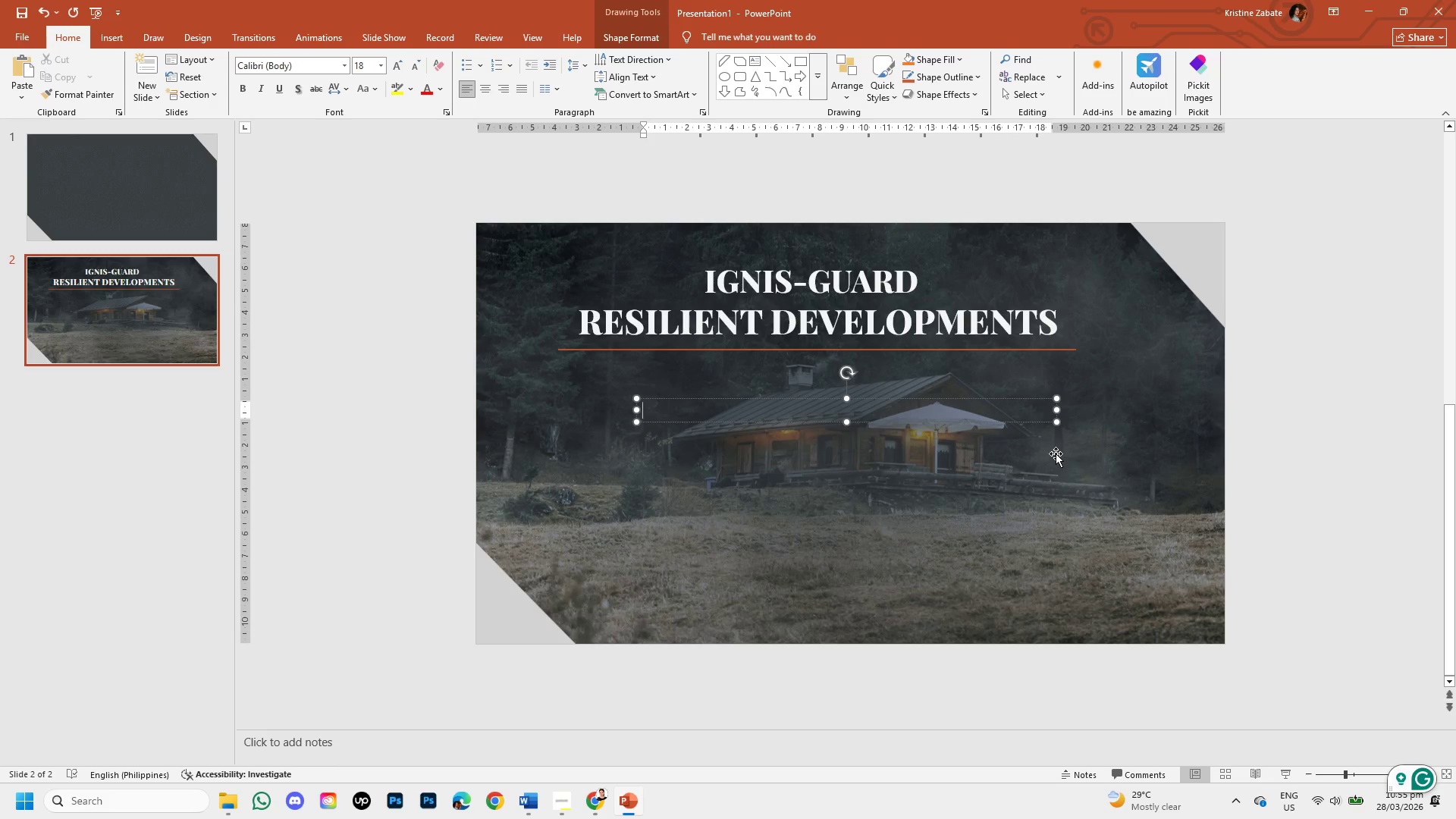 
key(CapsLock)
 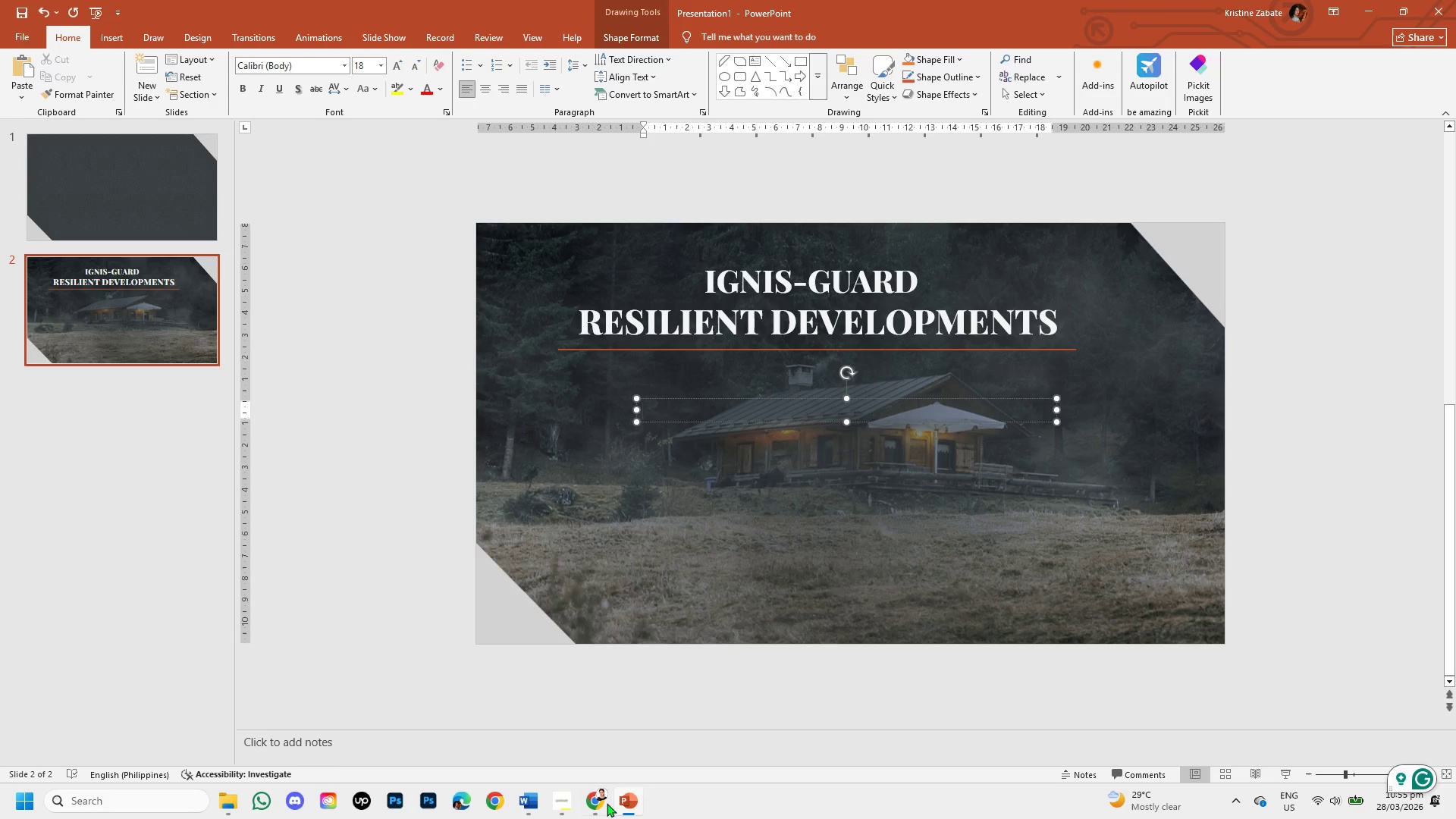 
left_click([560, 806])